 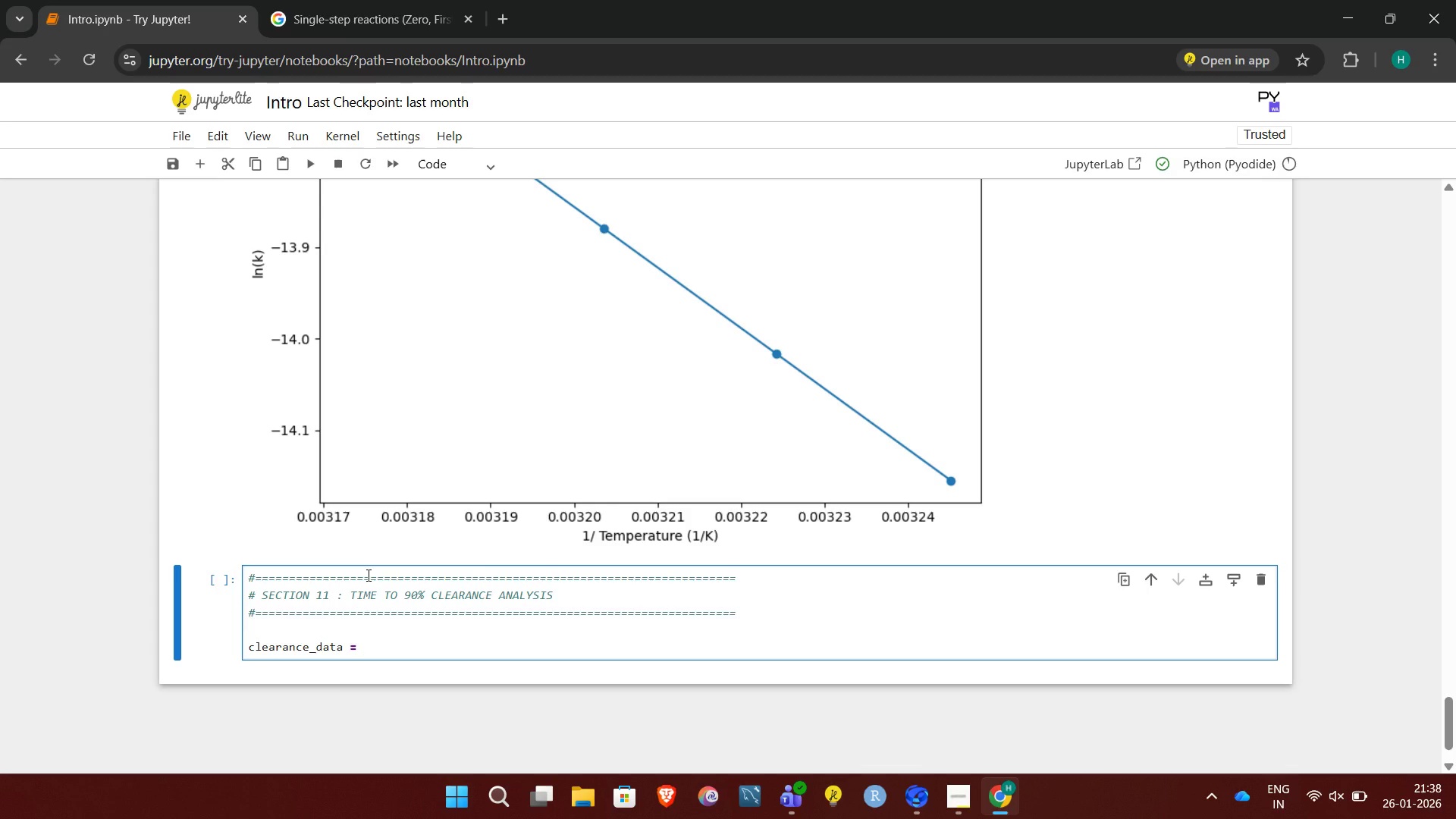 
key(Shift+BracketLeft)
 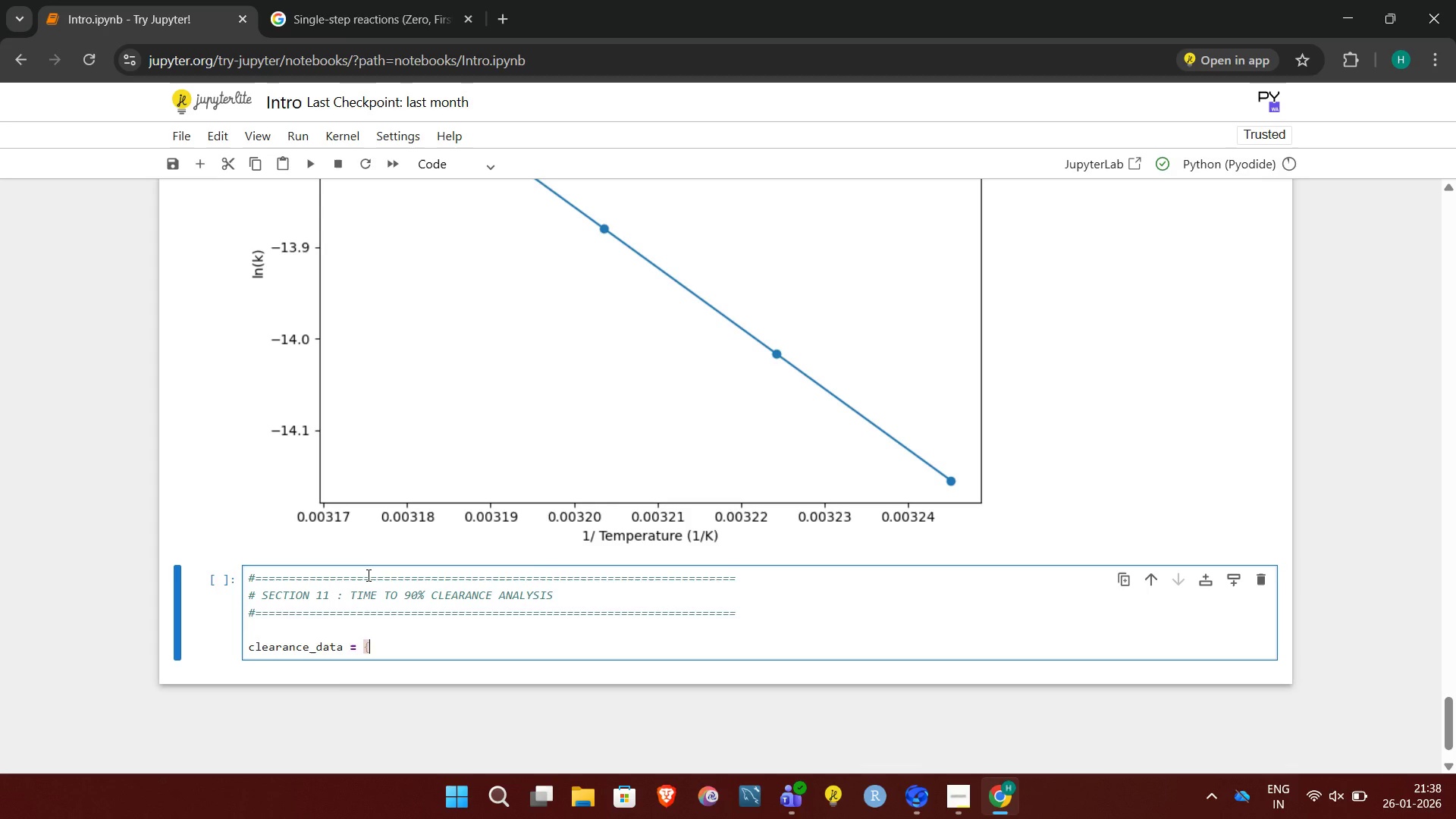 
key(Backspace)
 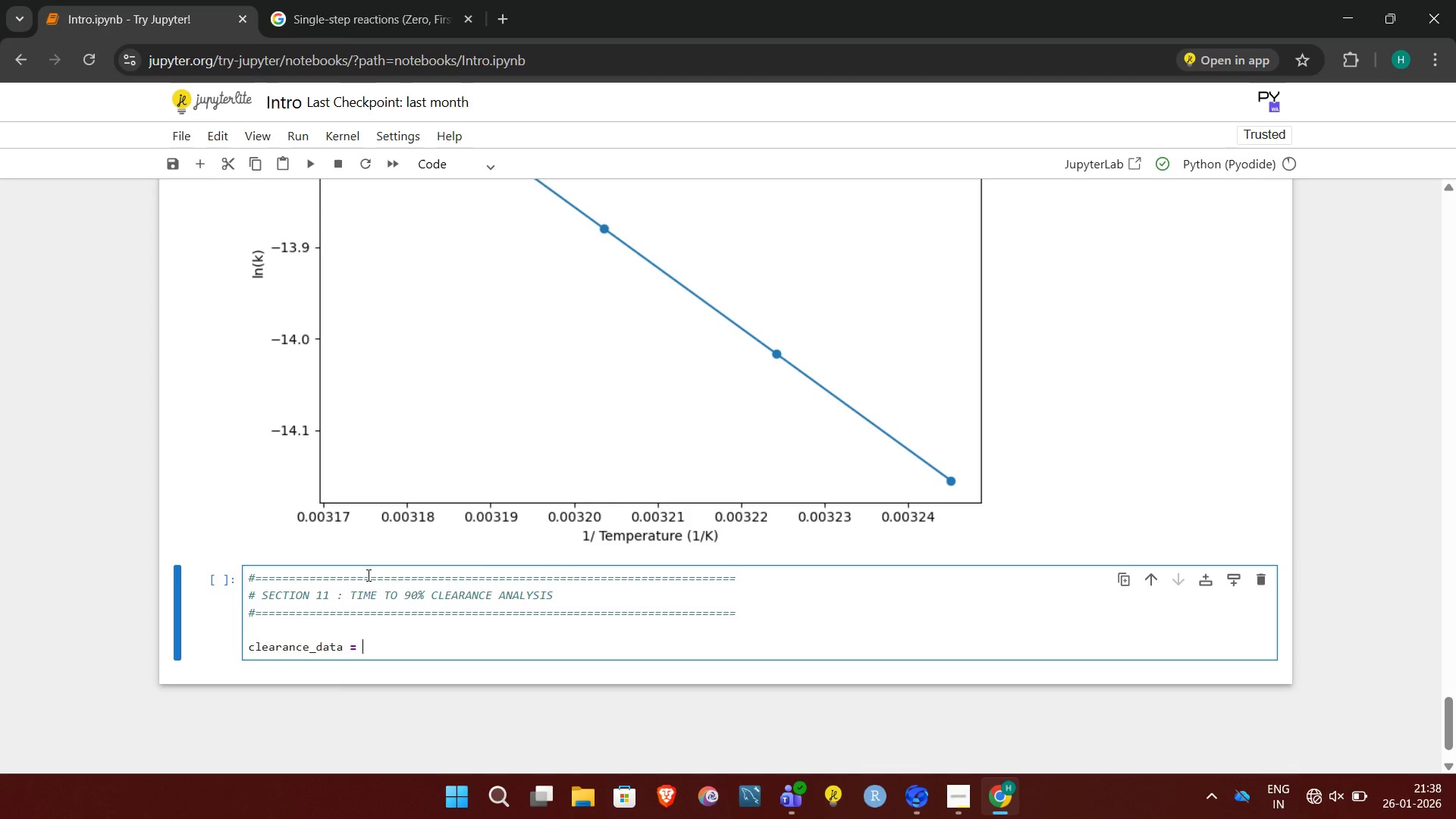 
key(BracketLeft)
 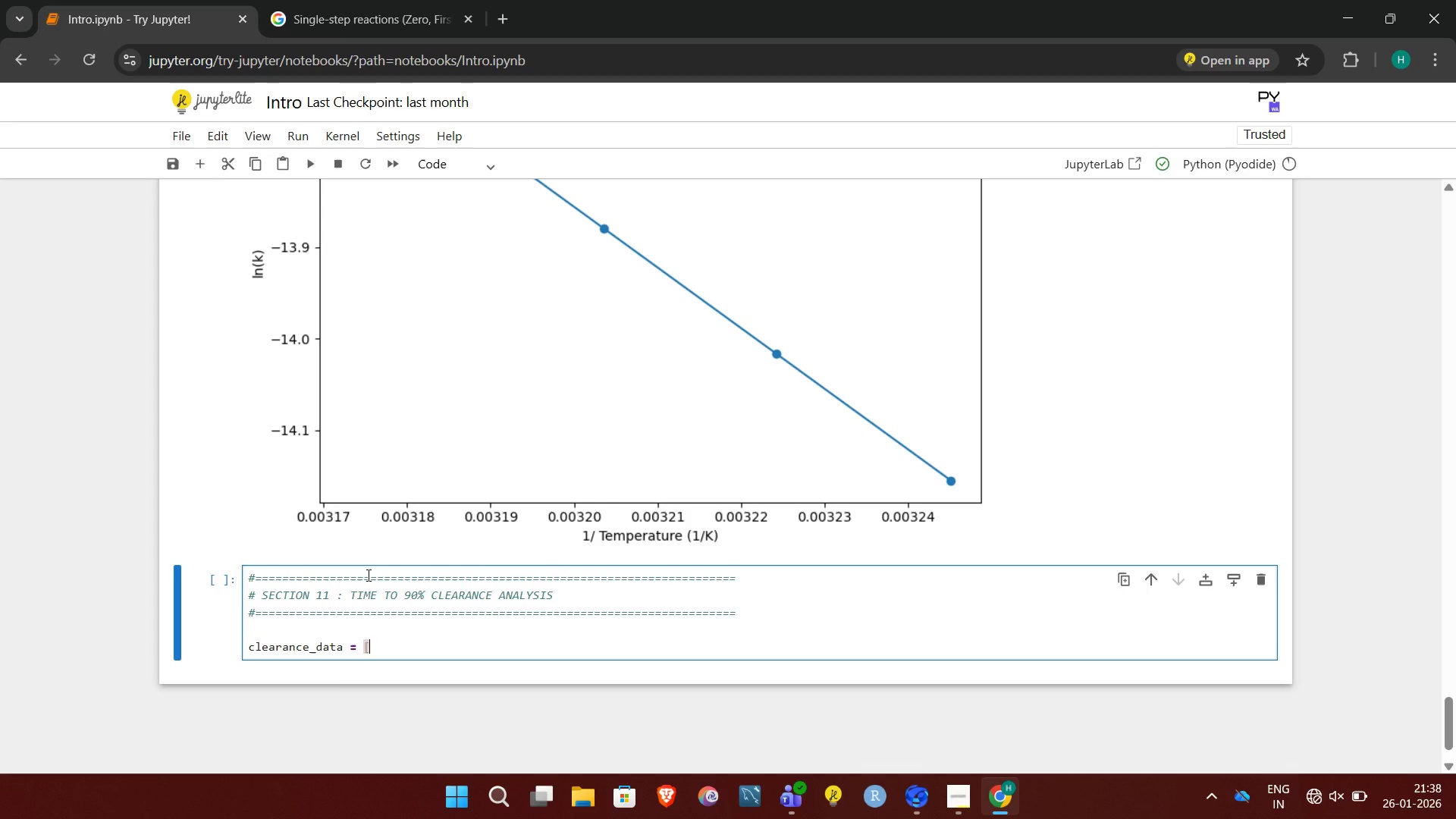 
key(BracketRight)
 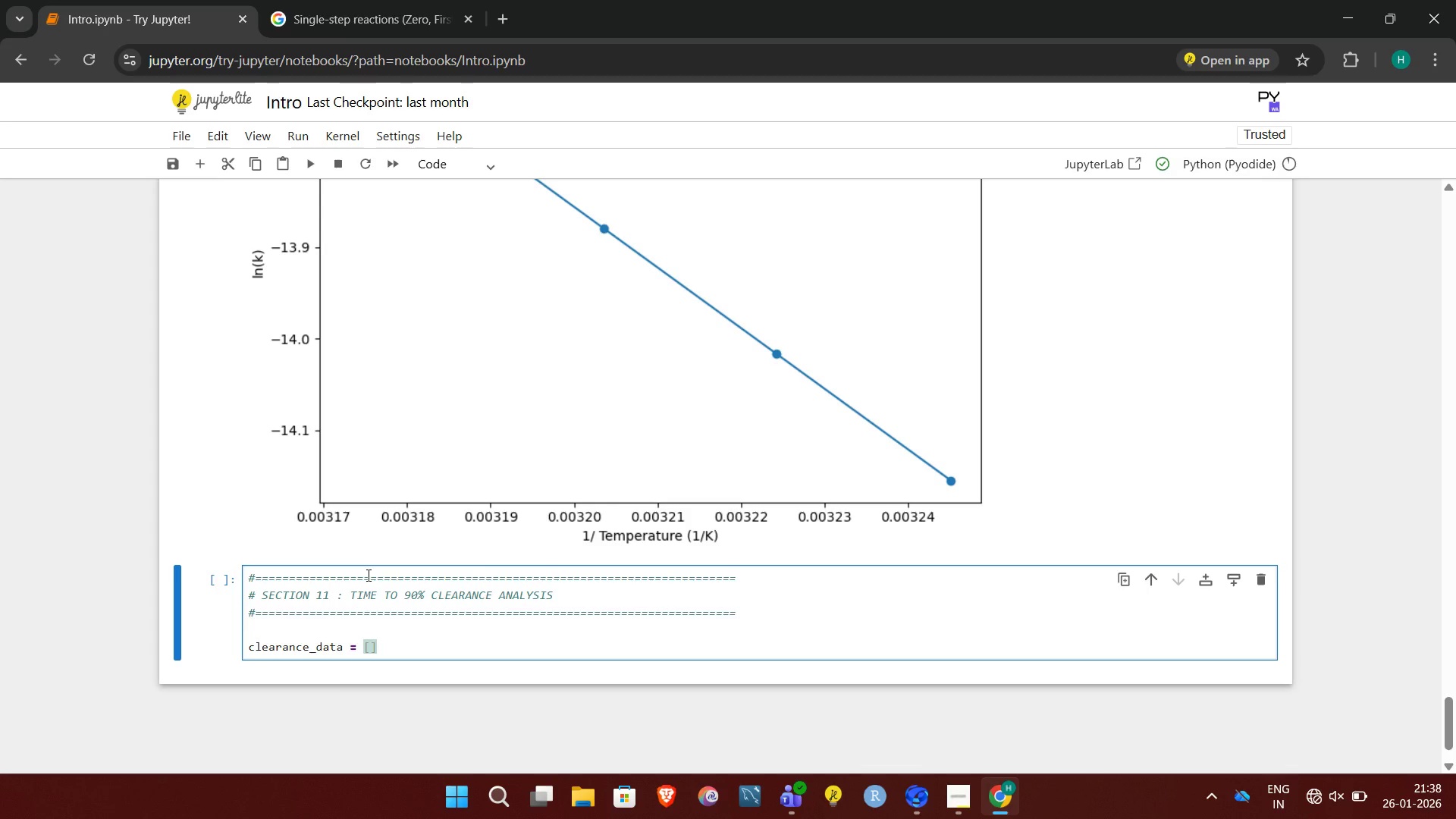 
key(NumpadEnter)
 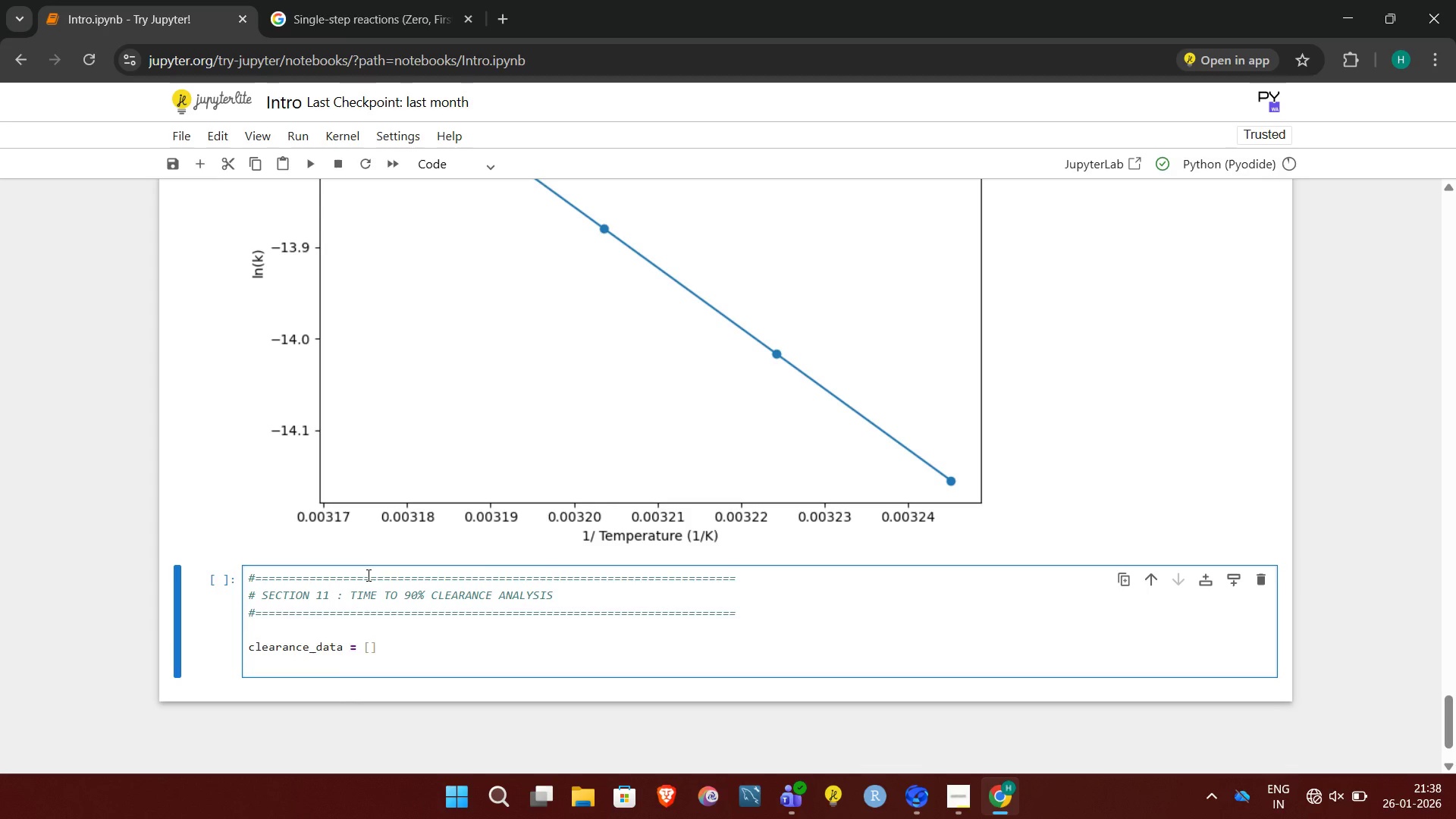 
key(NumpadEnter)
 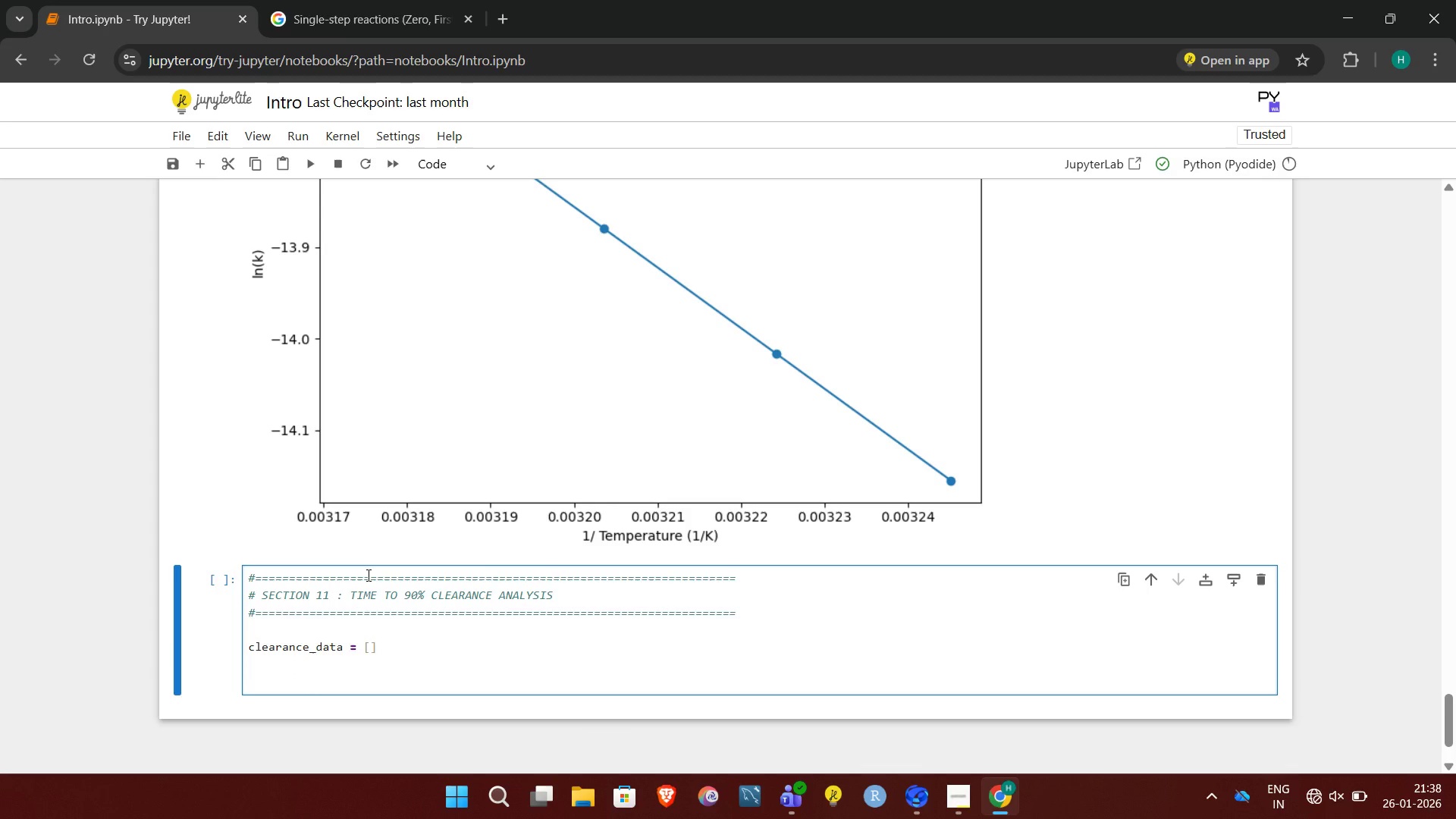 
key(F)
 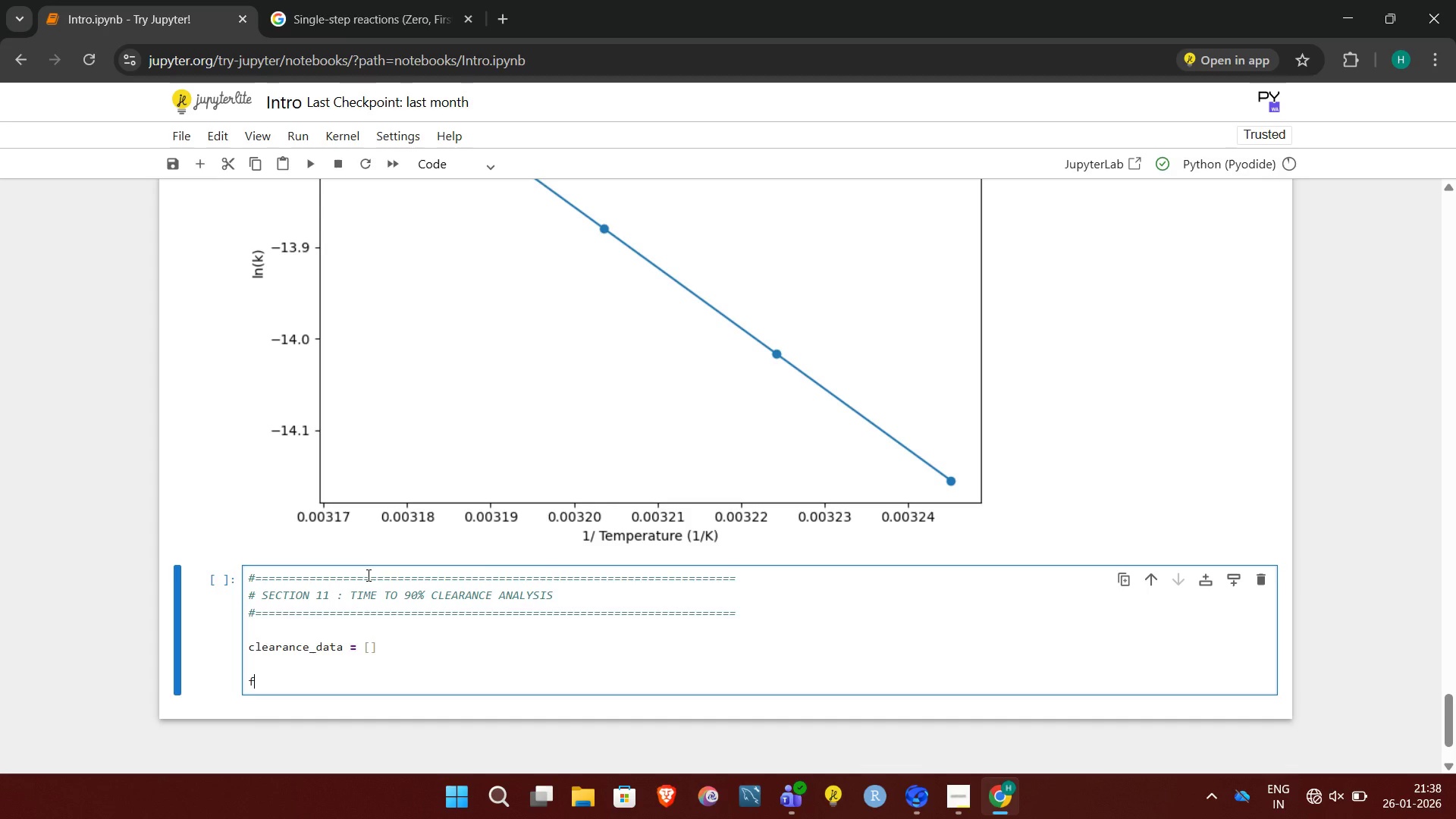 
wait(6.91)
 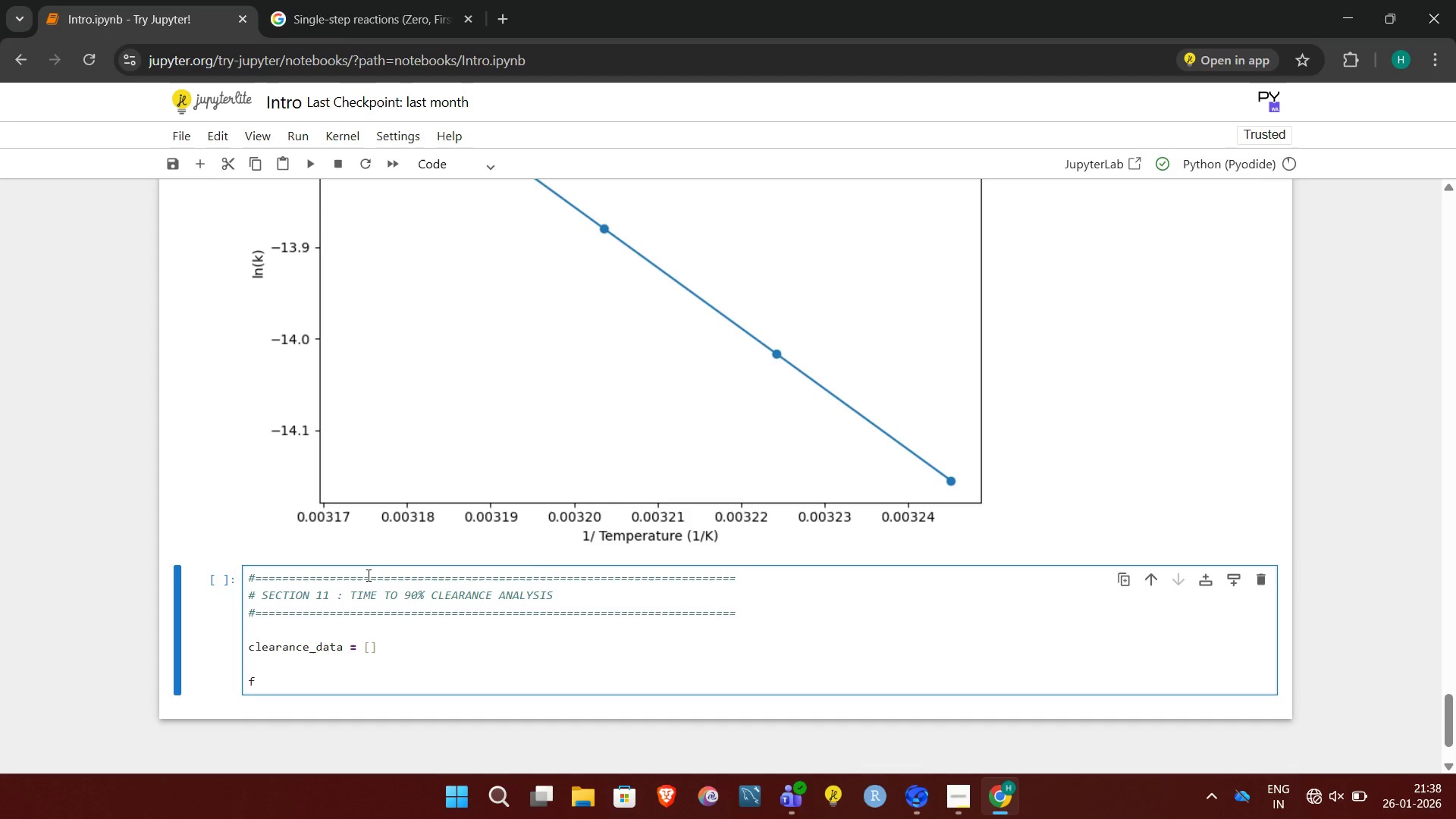 
type(or T in tem)
 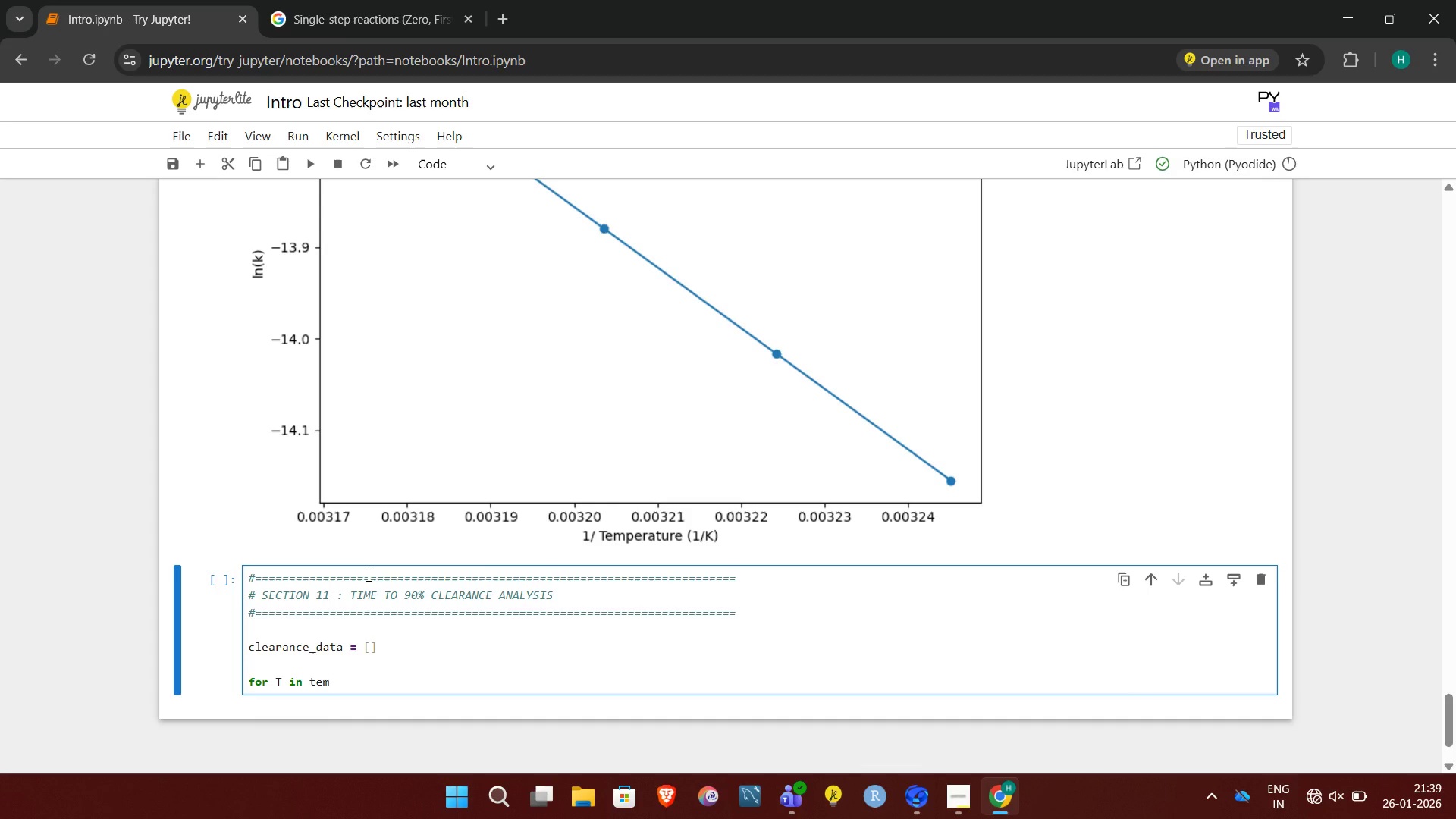 
type(preature)
 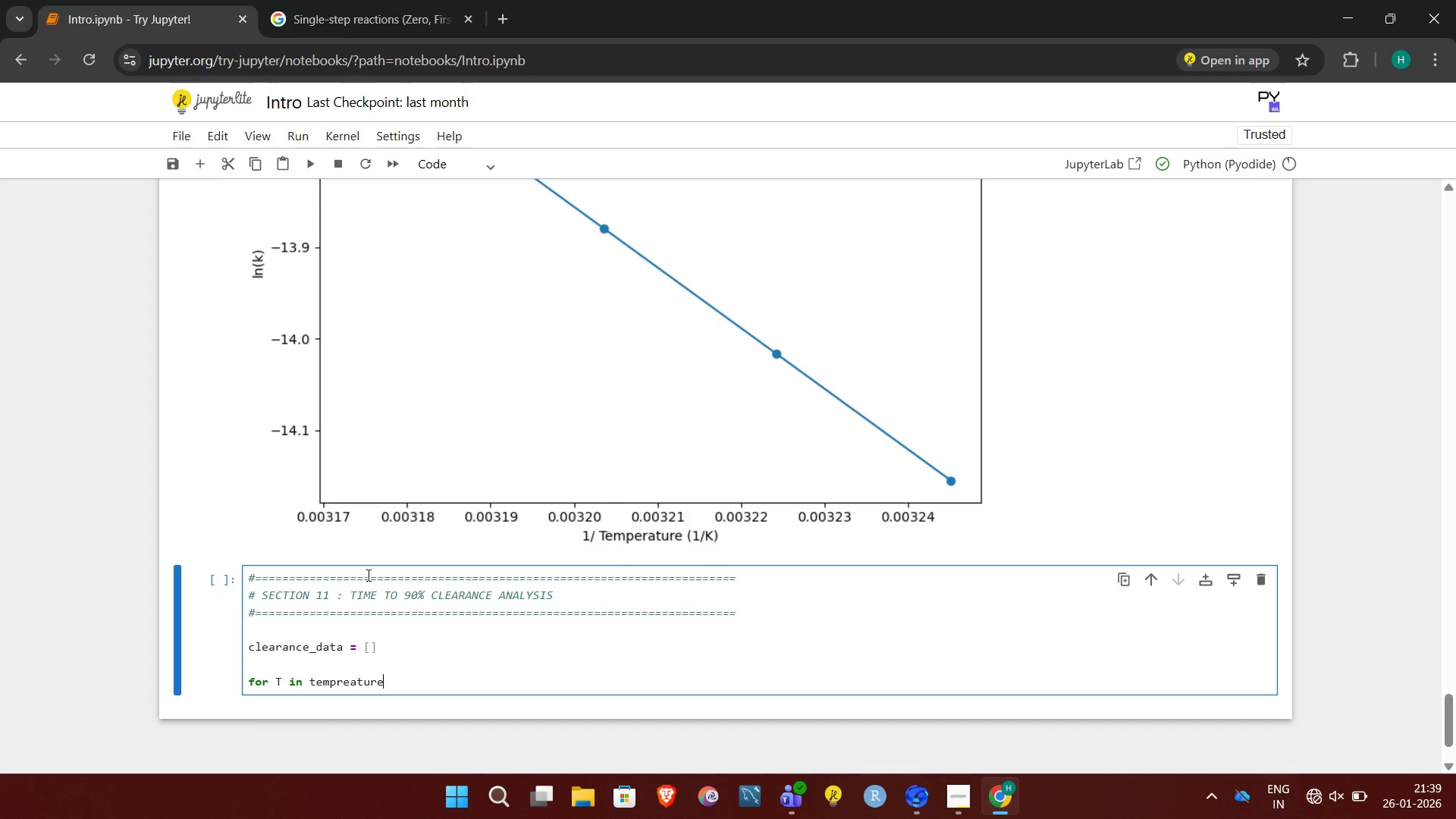 
key(Shift+Minus)
 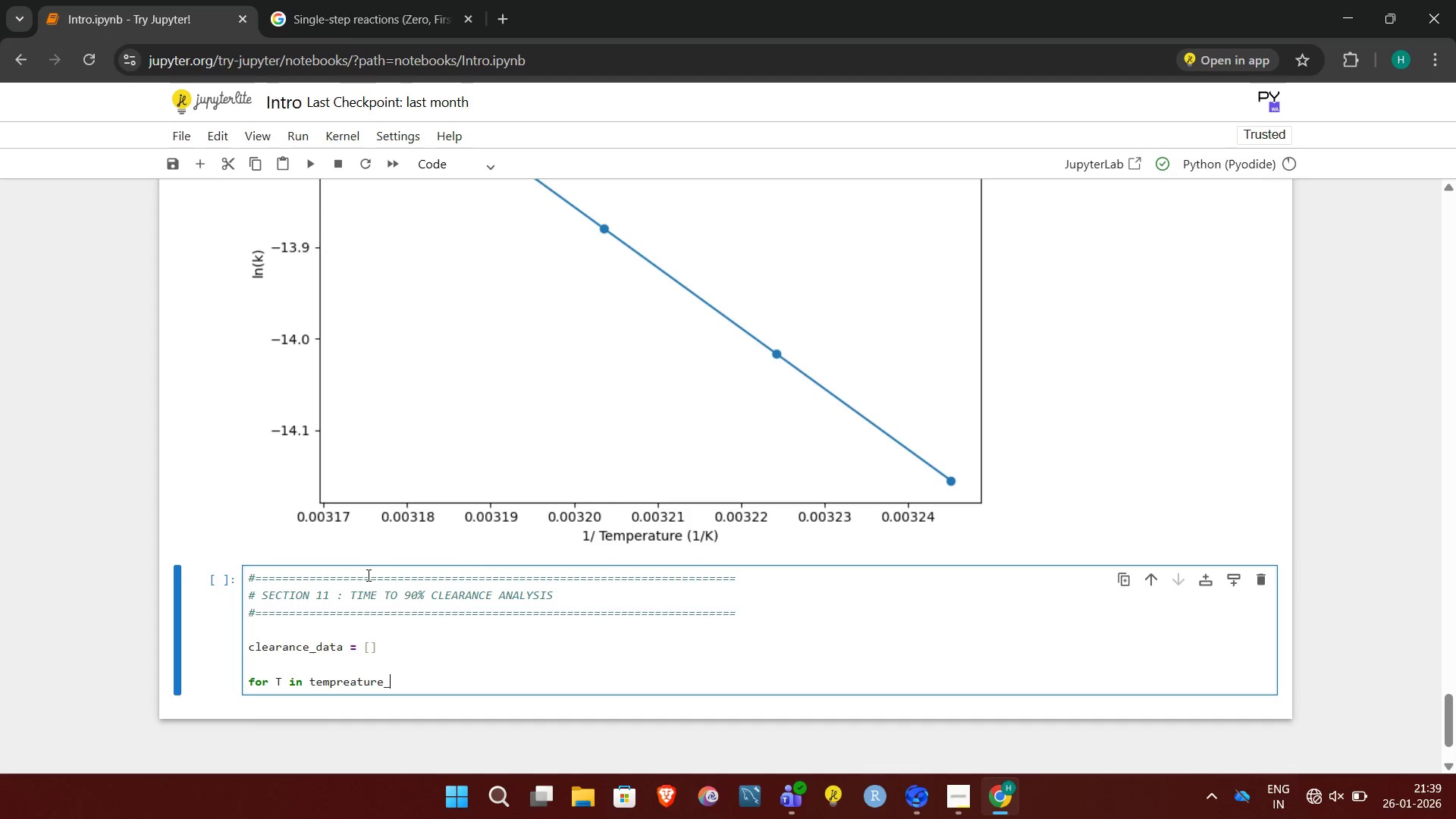 
key(Shift+K)
 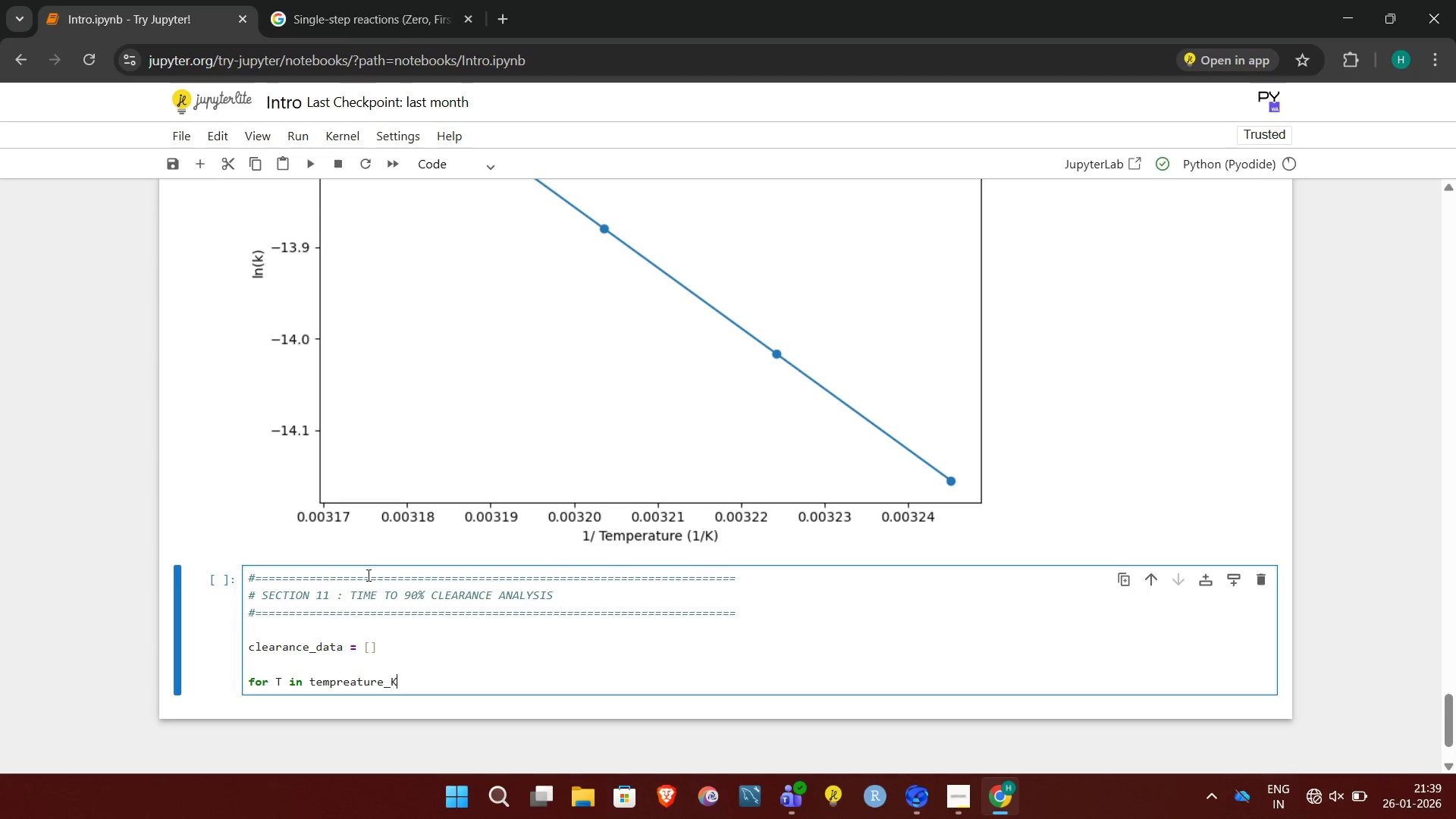 
hold_key(key=ShiftRight, duration=0.36)
 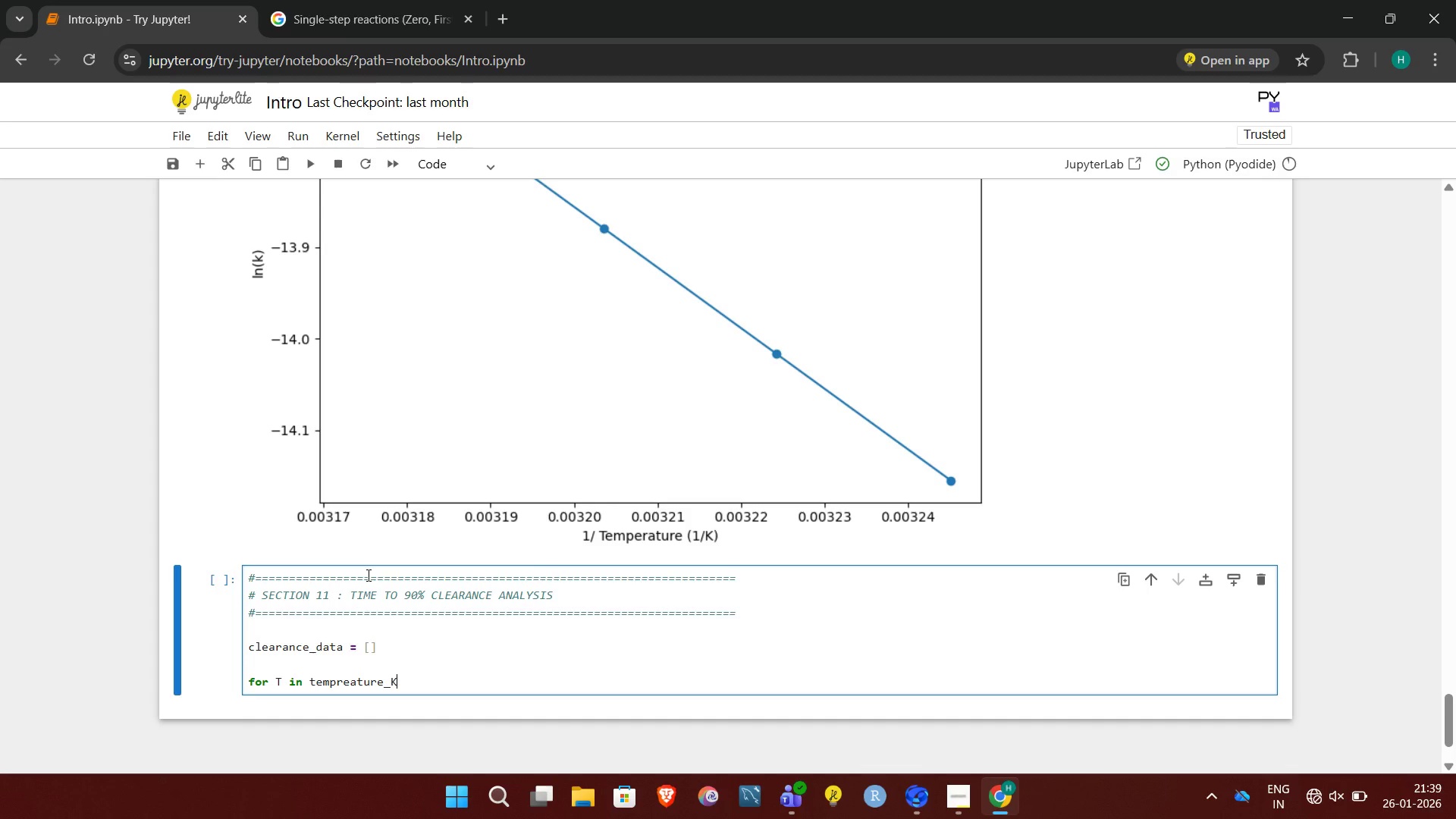 
key(Shift+Semicolon)
 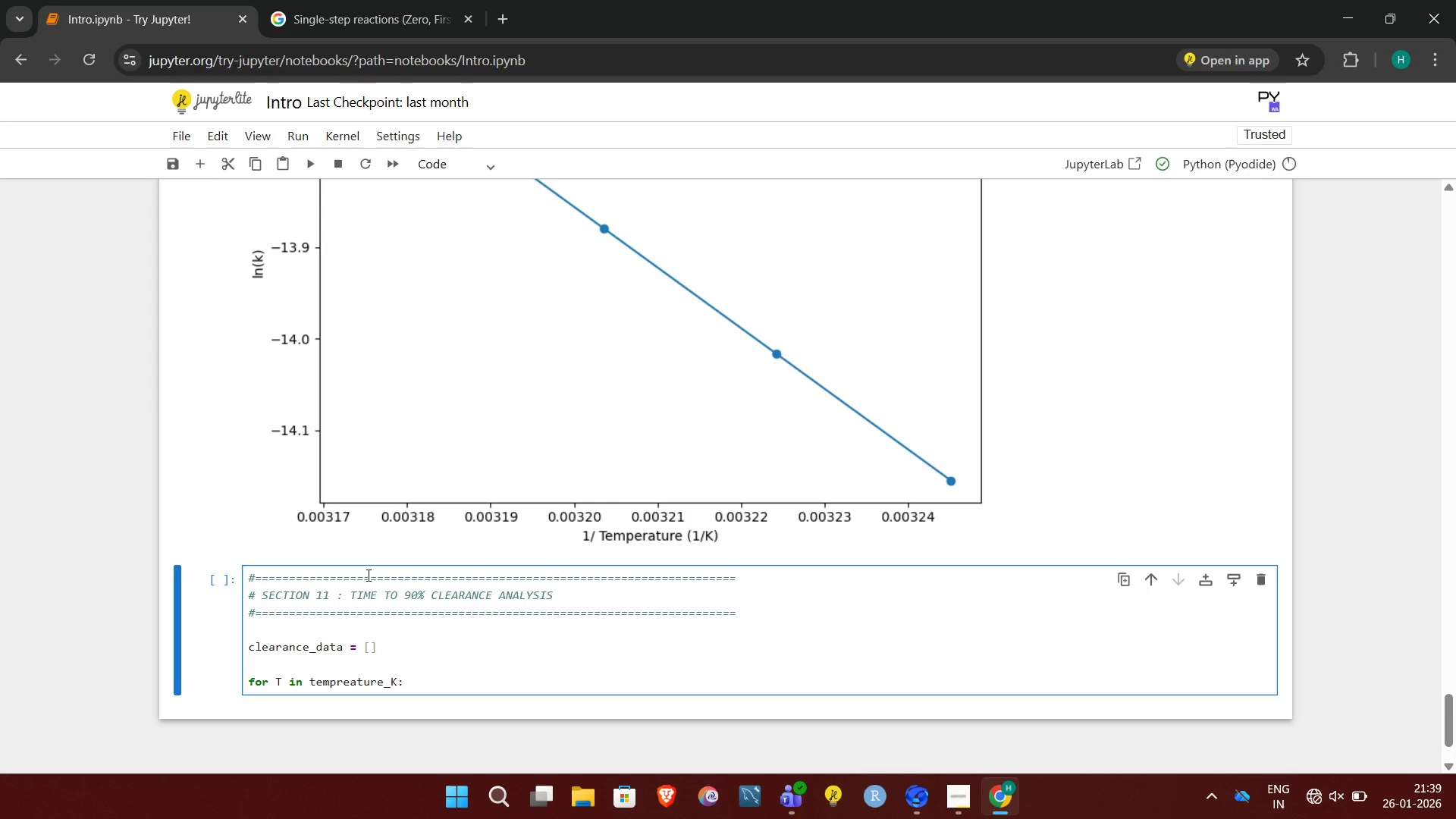 
key(NumpadEnter)
 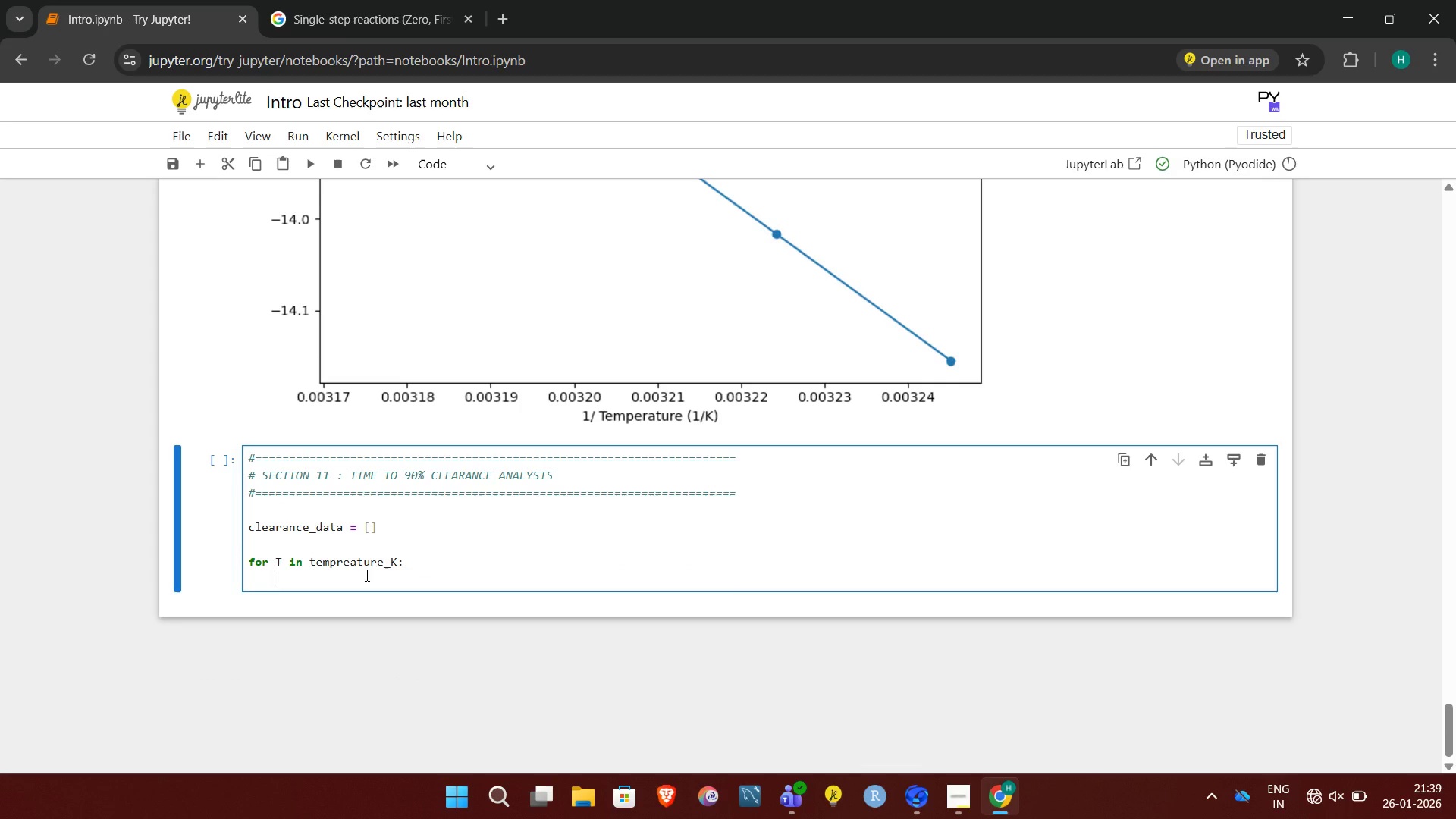 
type(A_t = baseline)
 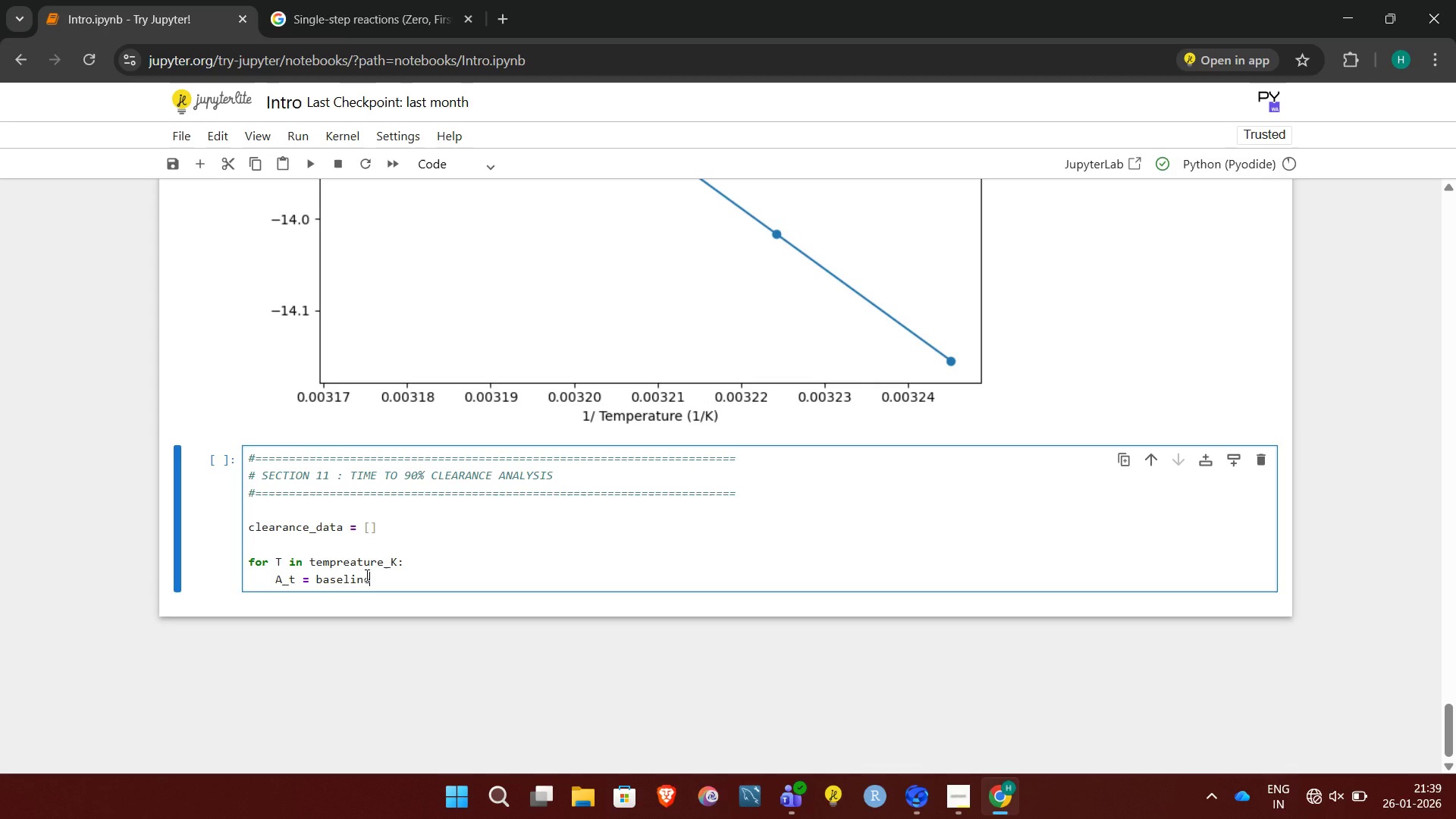 
type(_result)
 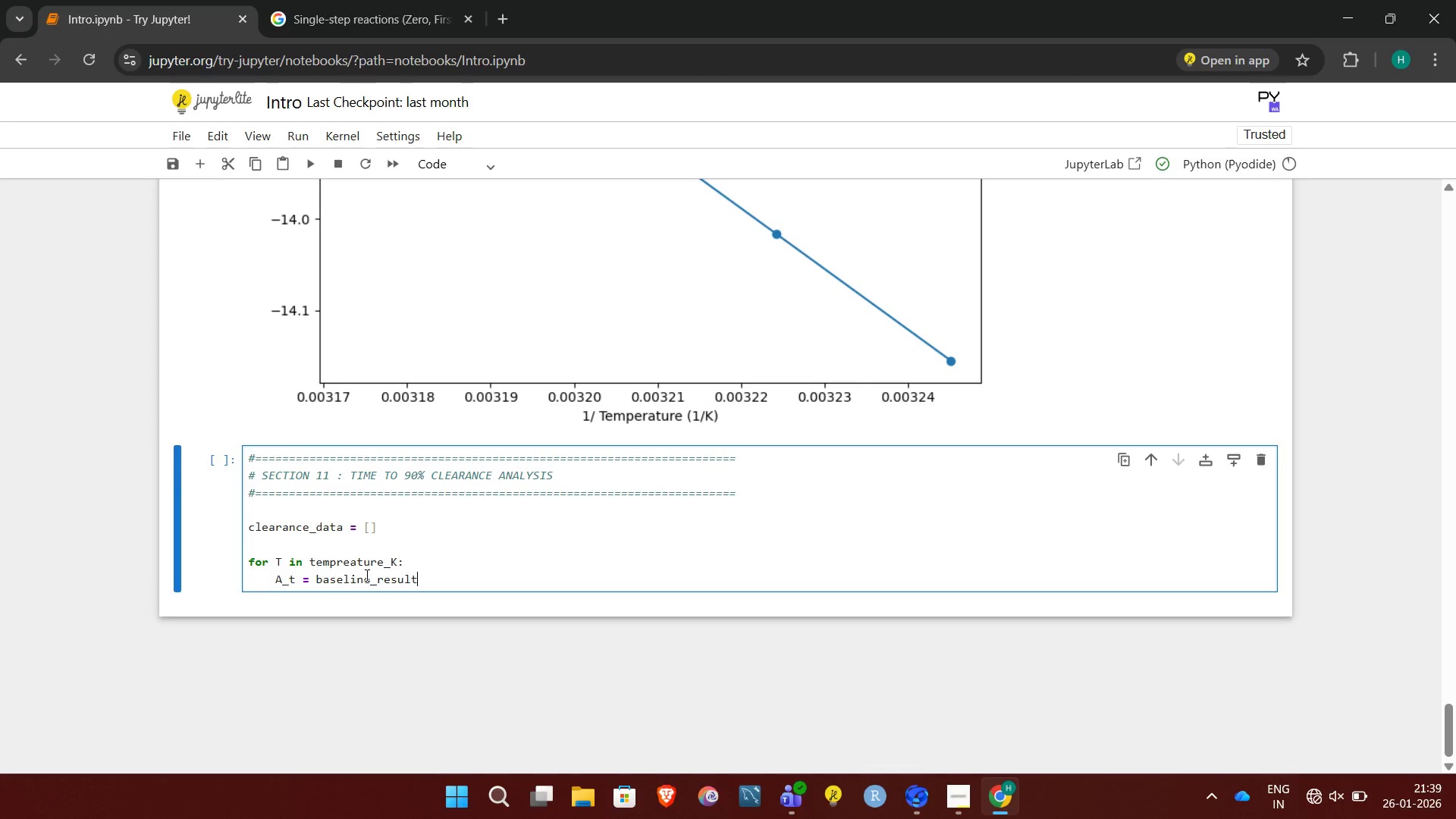 
type(s[T])
key(NumpadEnter)
type(thershold = 0.1 * A0)
key(NumpadEnter)
key(NumpadEnter)
type(idx = np.where)
 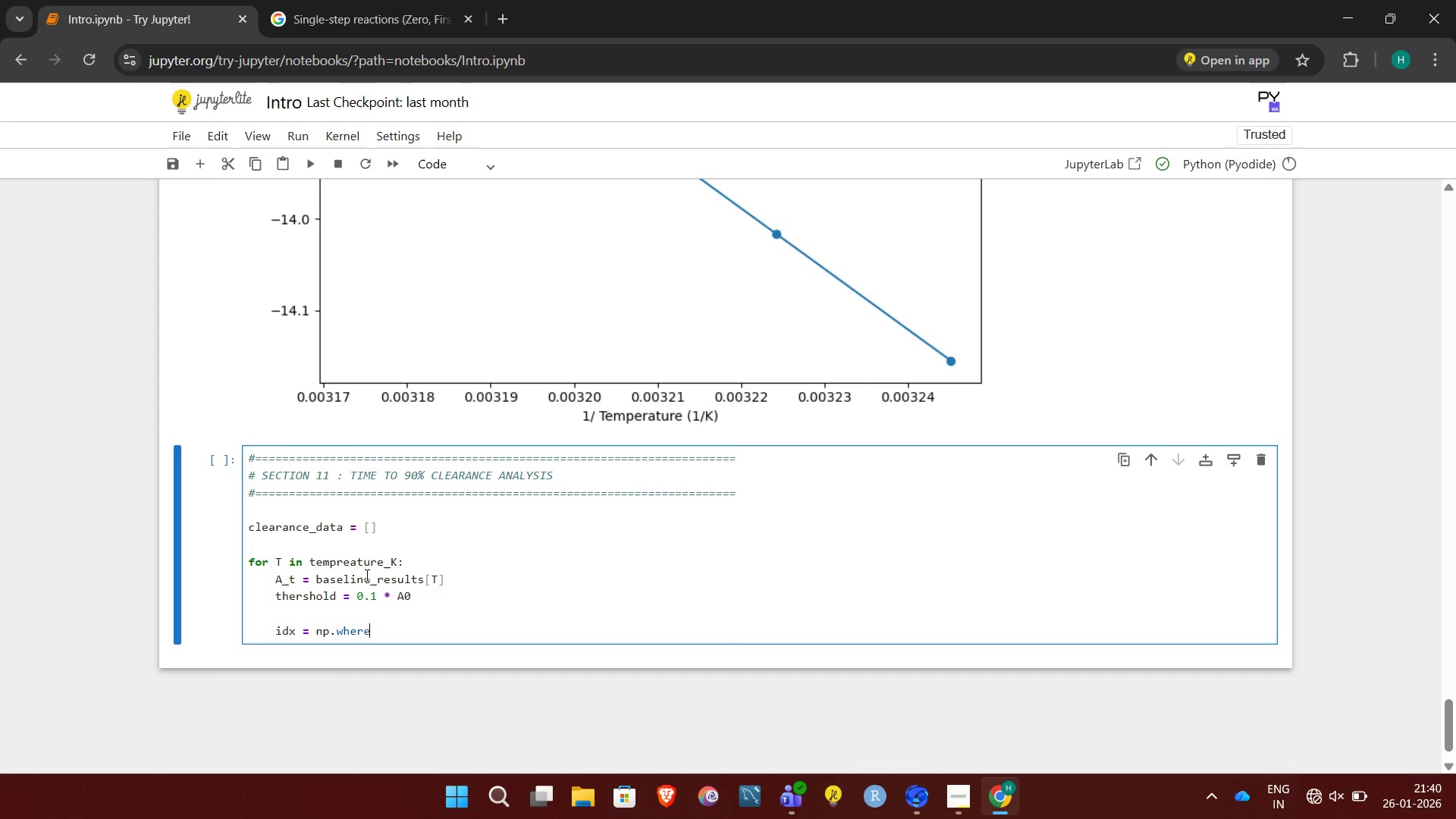 
wait(5.12)
 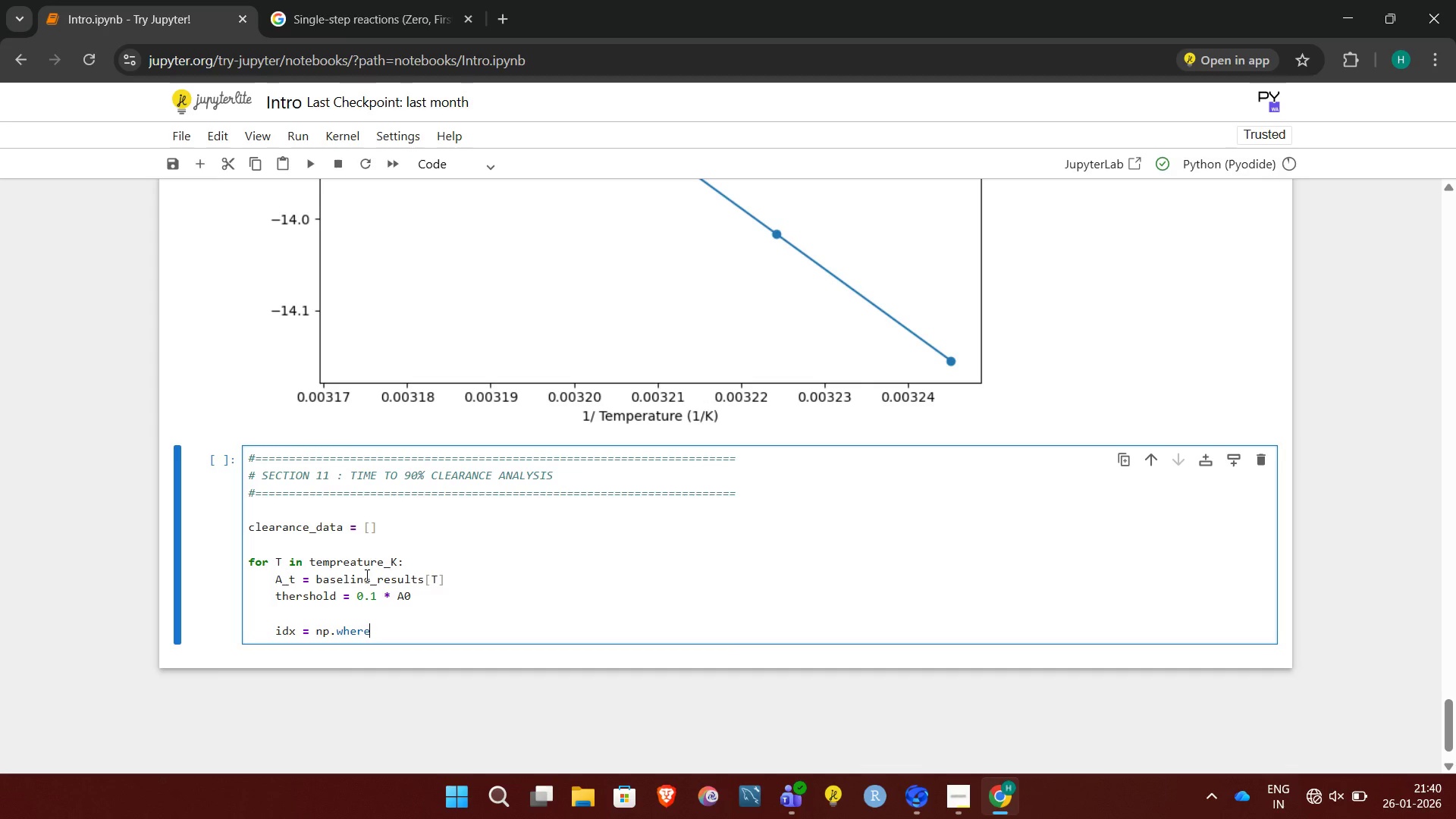 
key(Shift+9)
 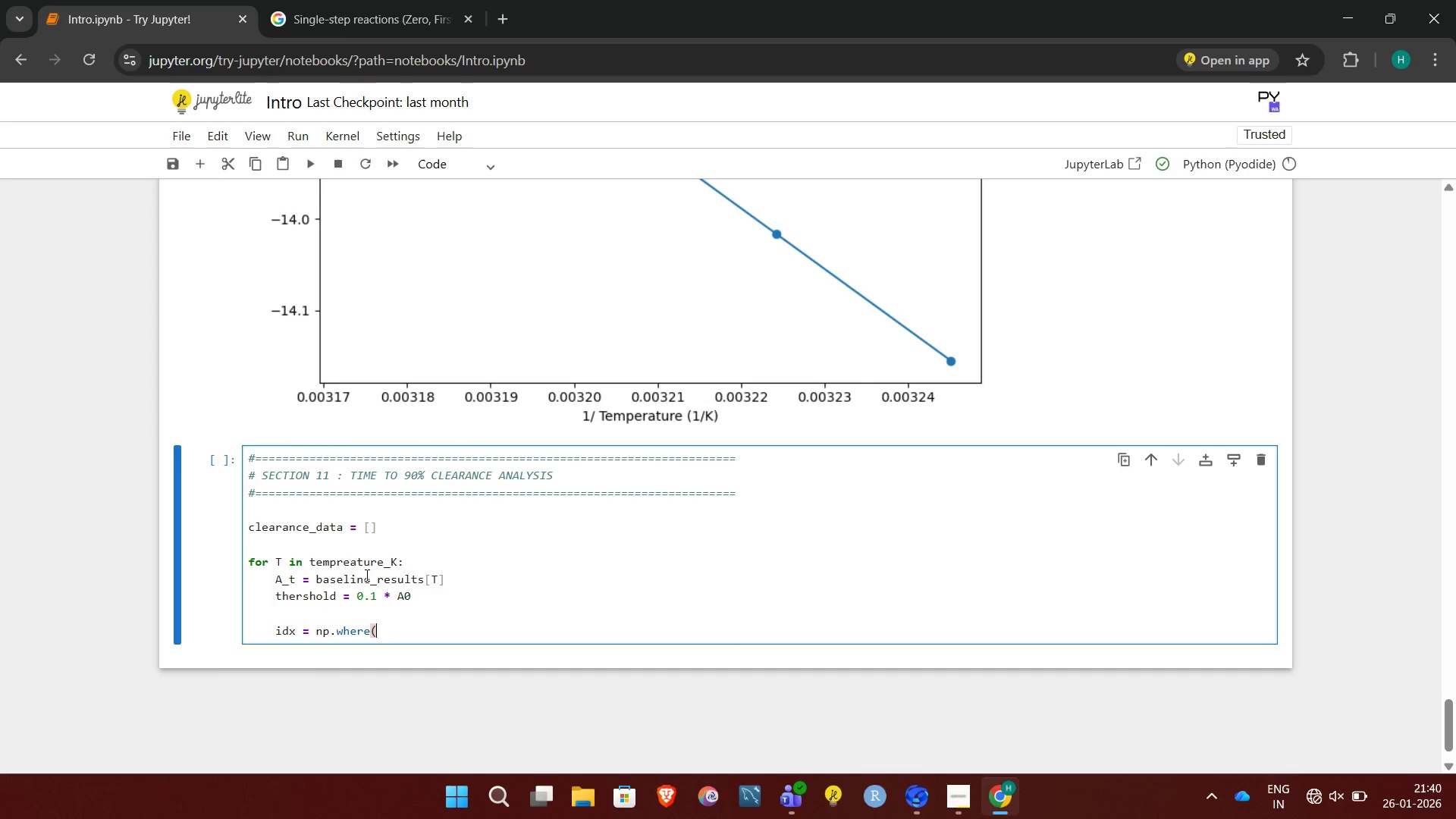 
wait(5.23)
 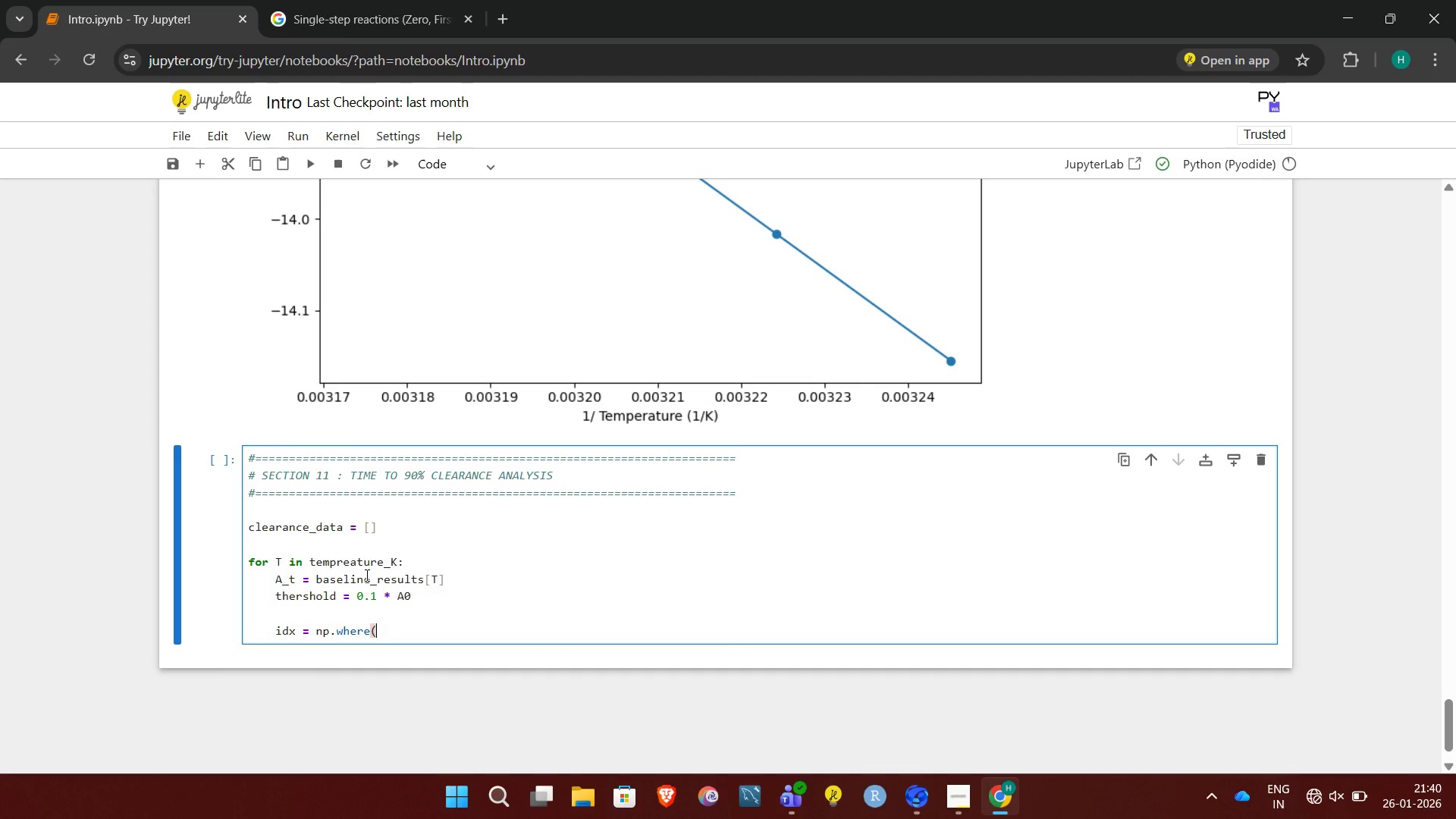 
type(A_t <= ther)
 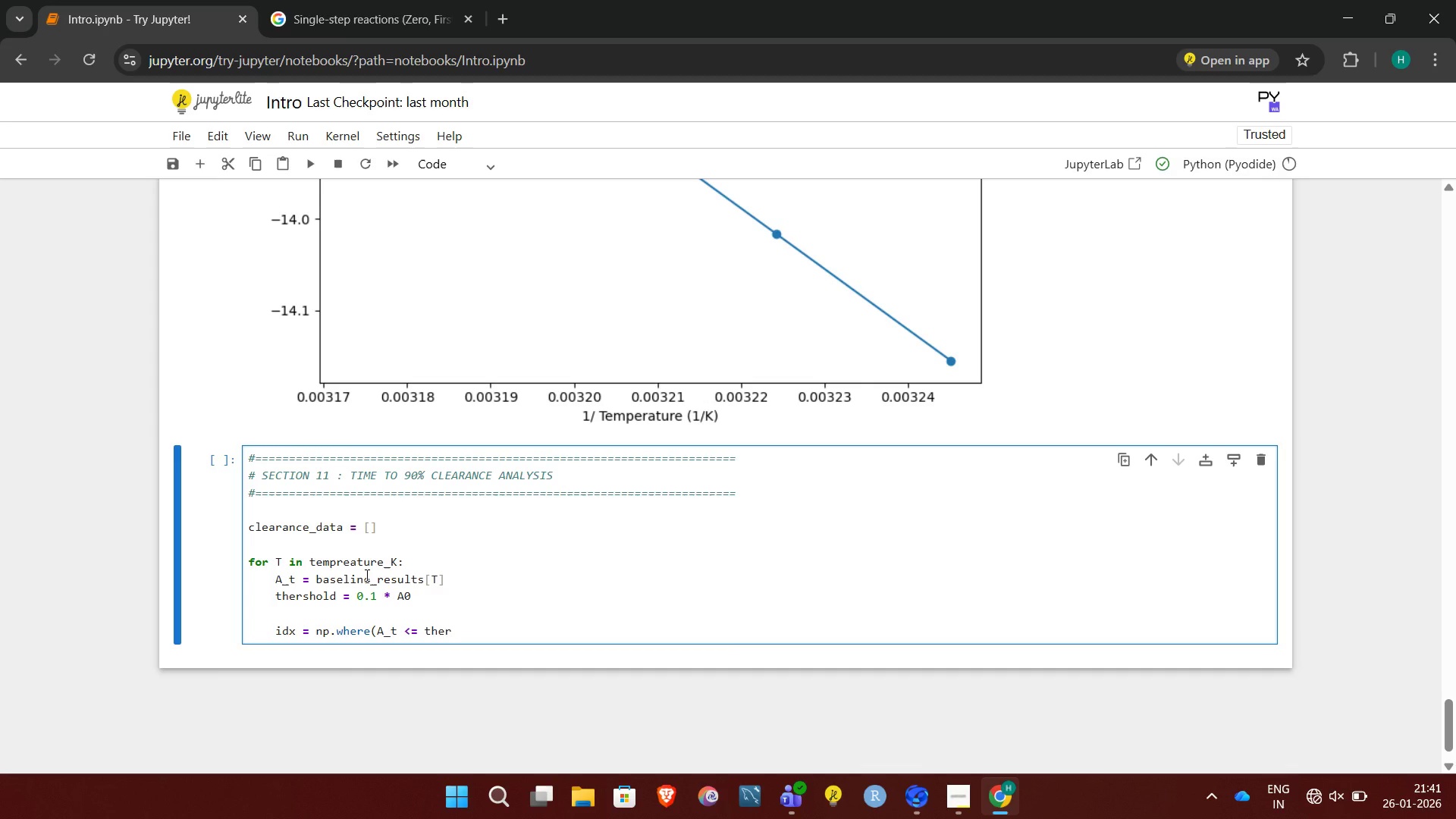 
key(Backspace)
type(shold)[0])
 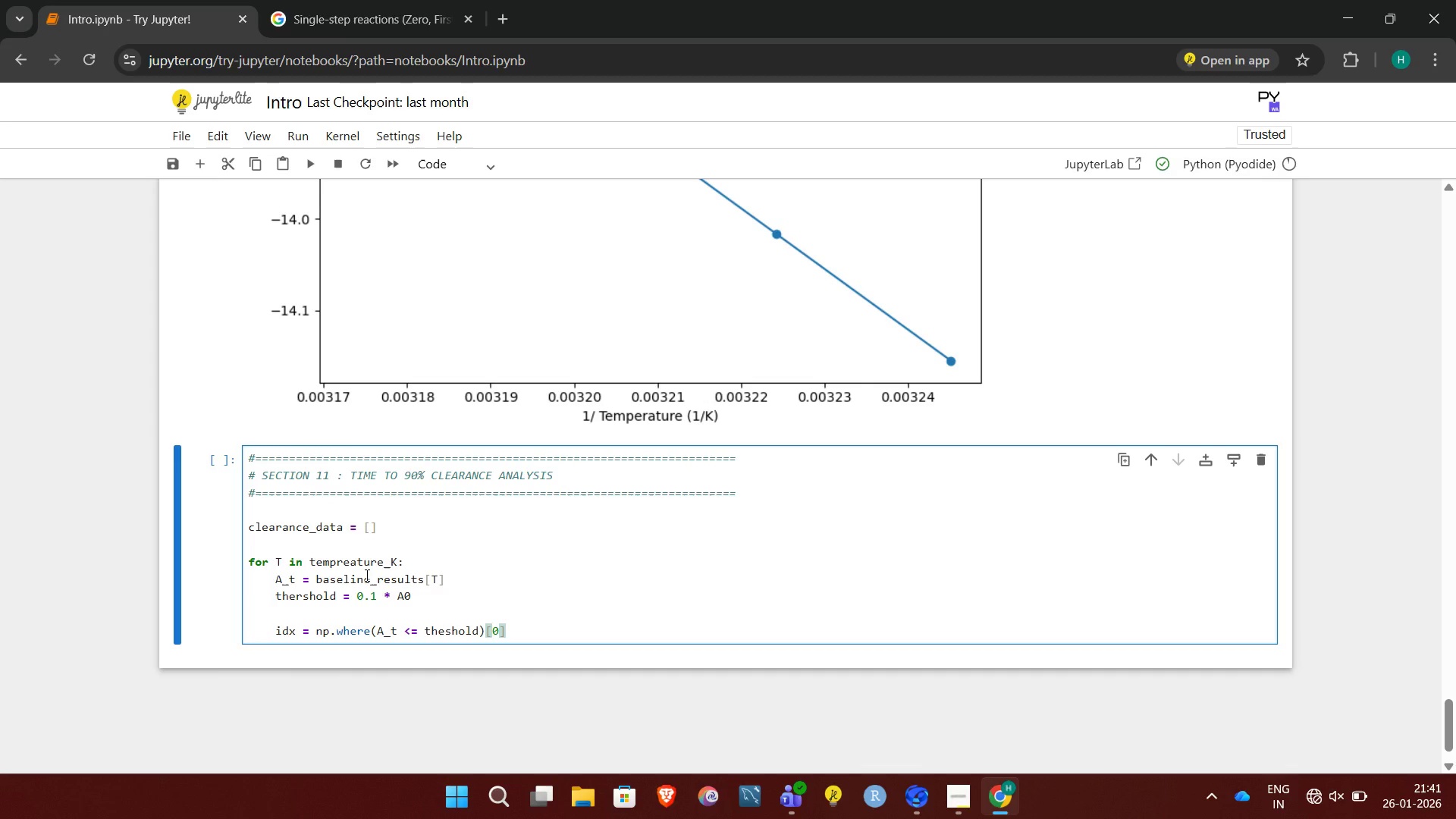 
key(NumpadEnter)
type(time-)
key(Backspace)
type(-)
key(Backspace)
type(_)
 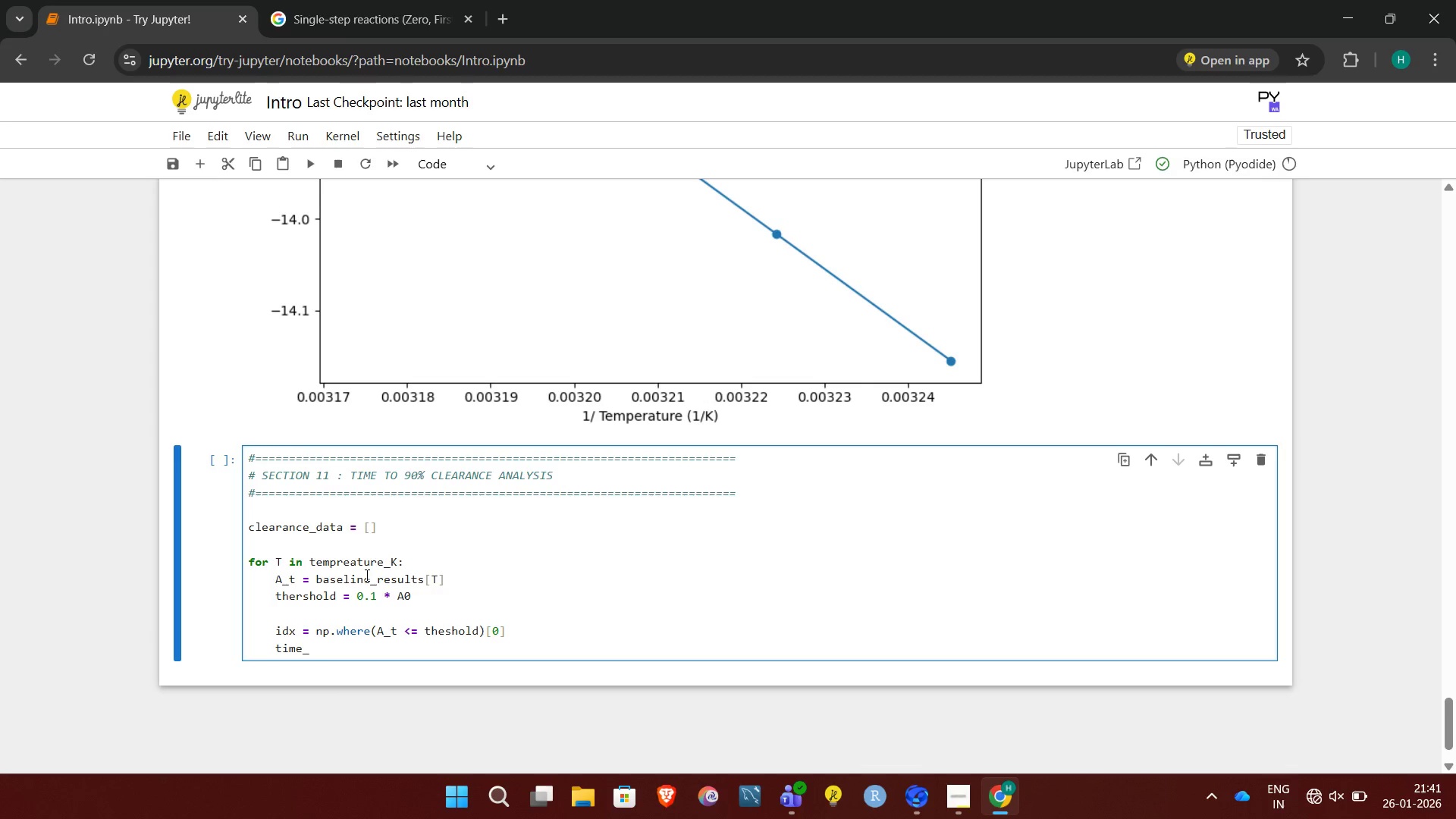 
type(90 = t_)
 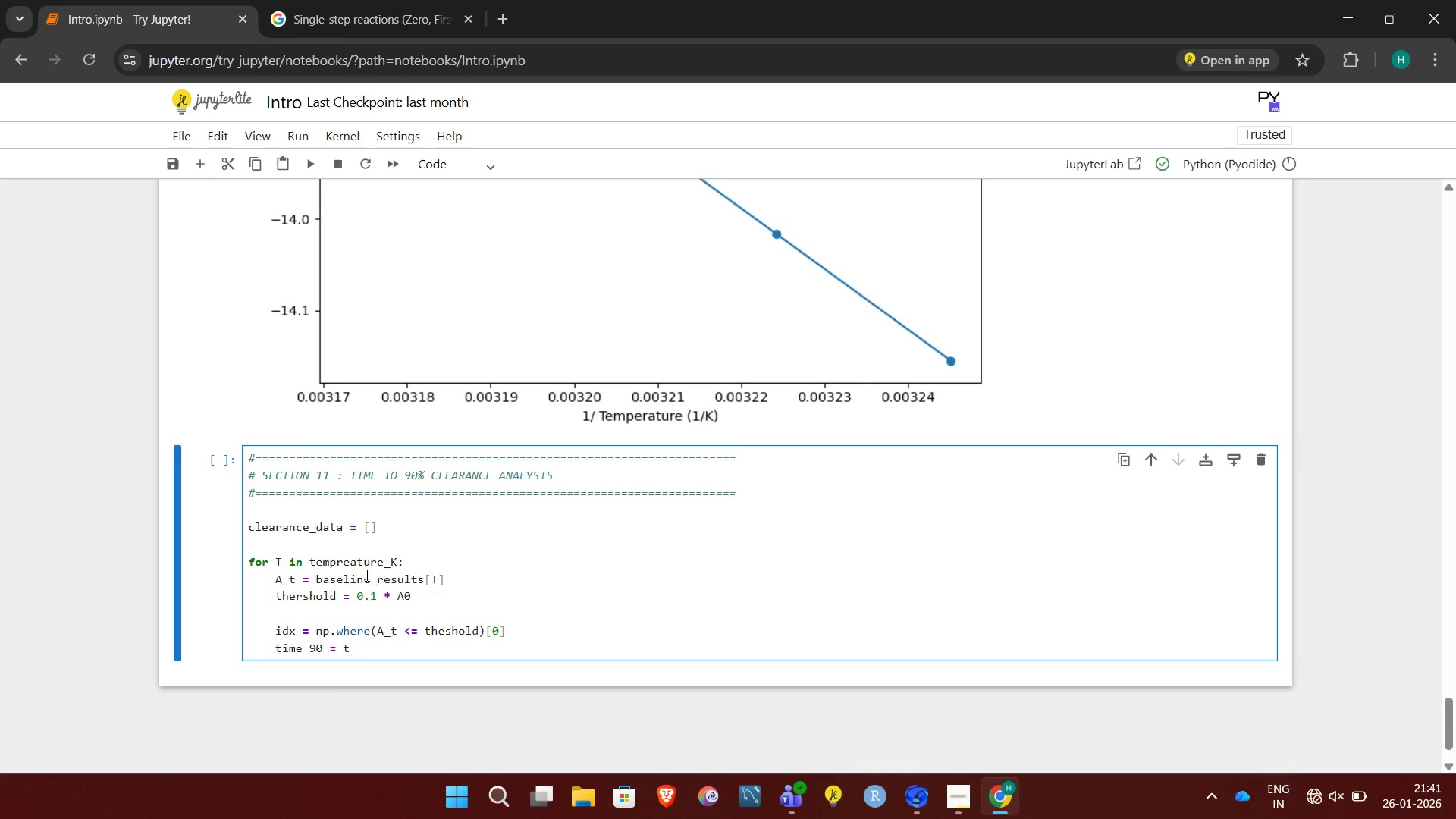 
wait(8.58)
 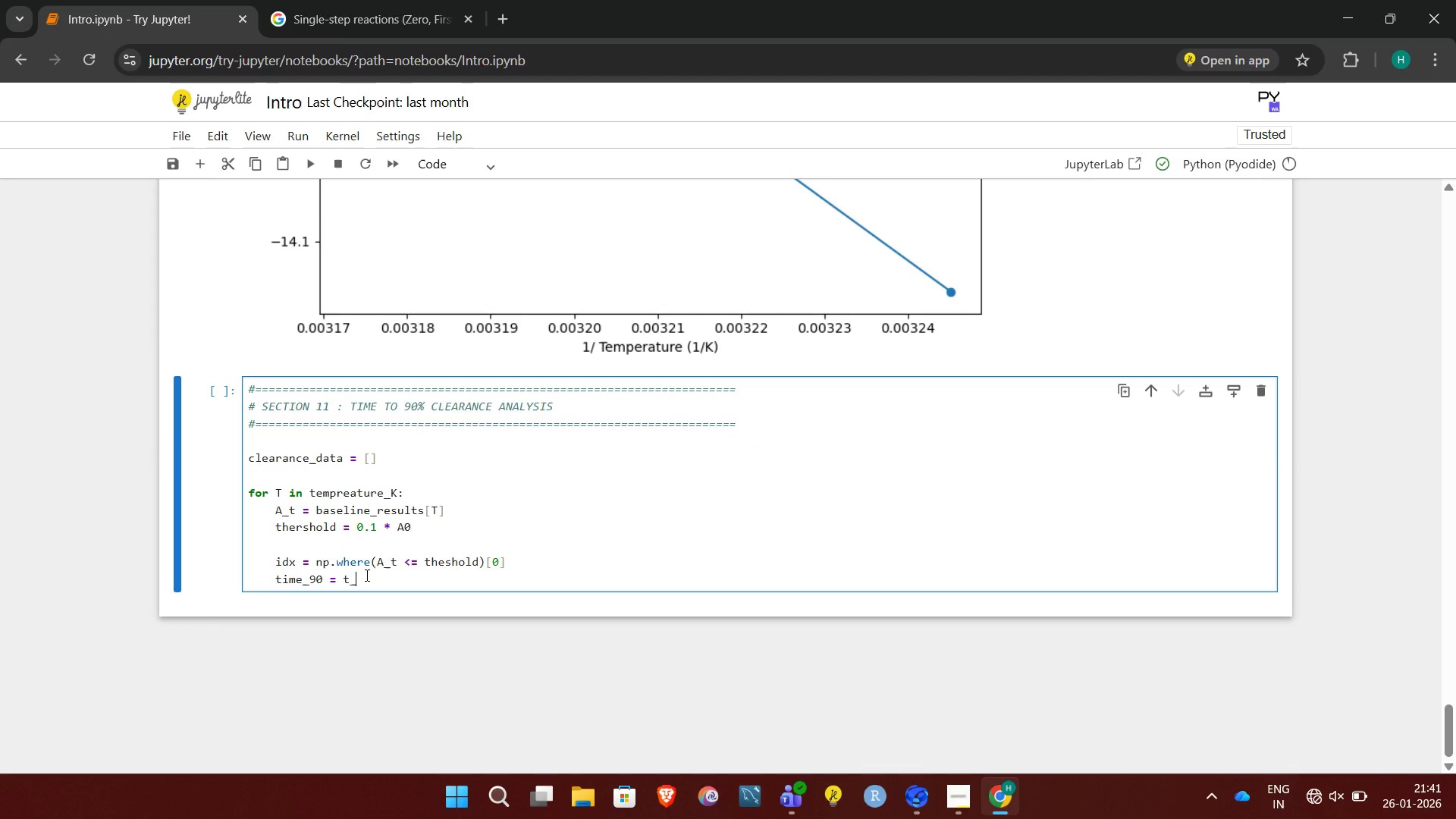 
type(evel[idx[0]]if)
key(Backspace)
key(Backspace)
type( if len(idx))
 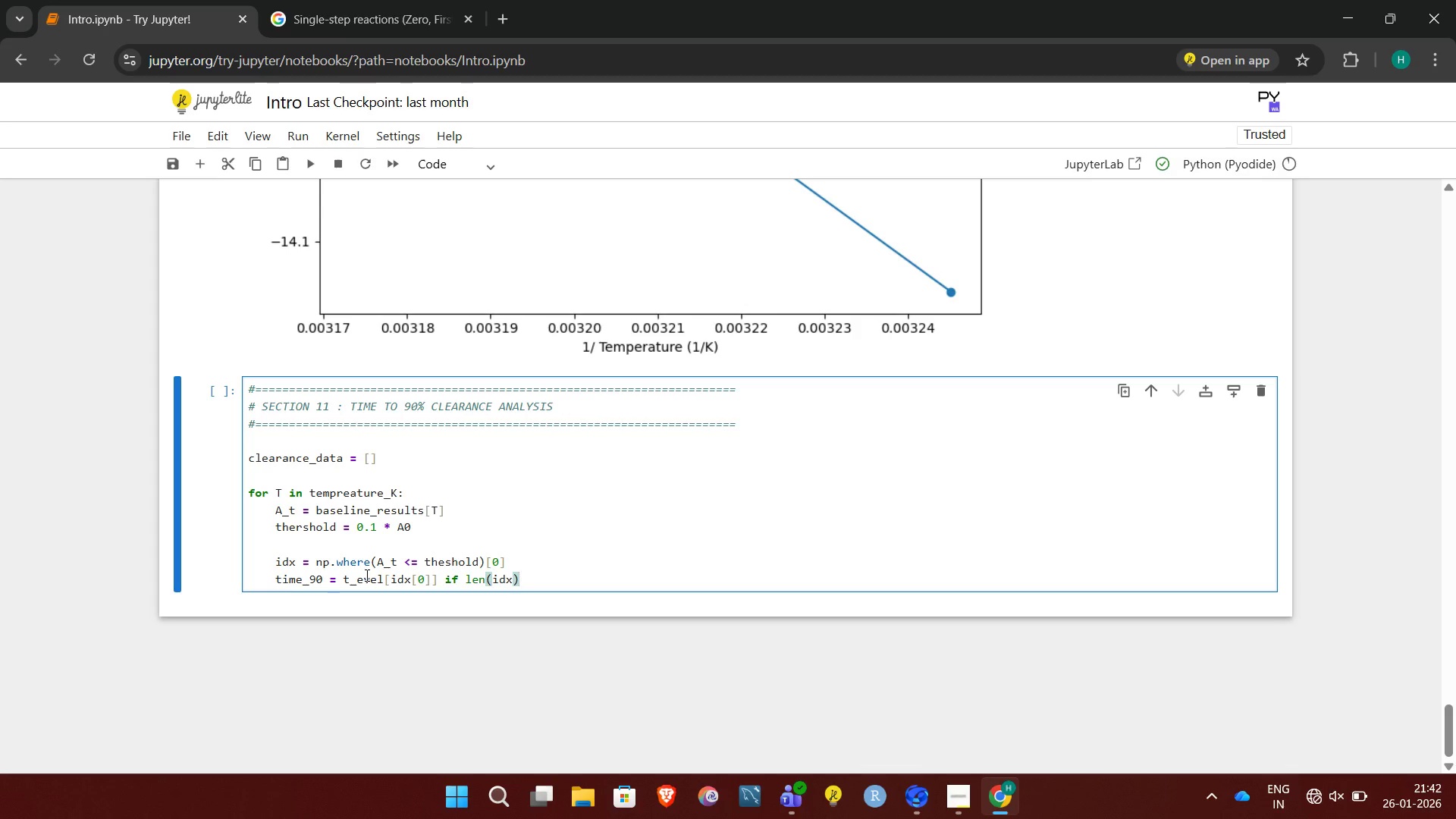 
key(Space)
 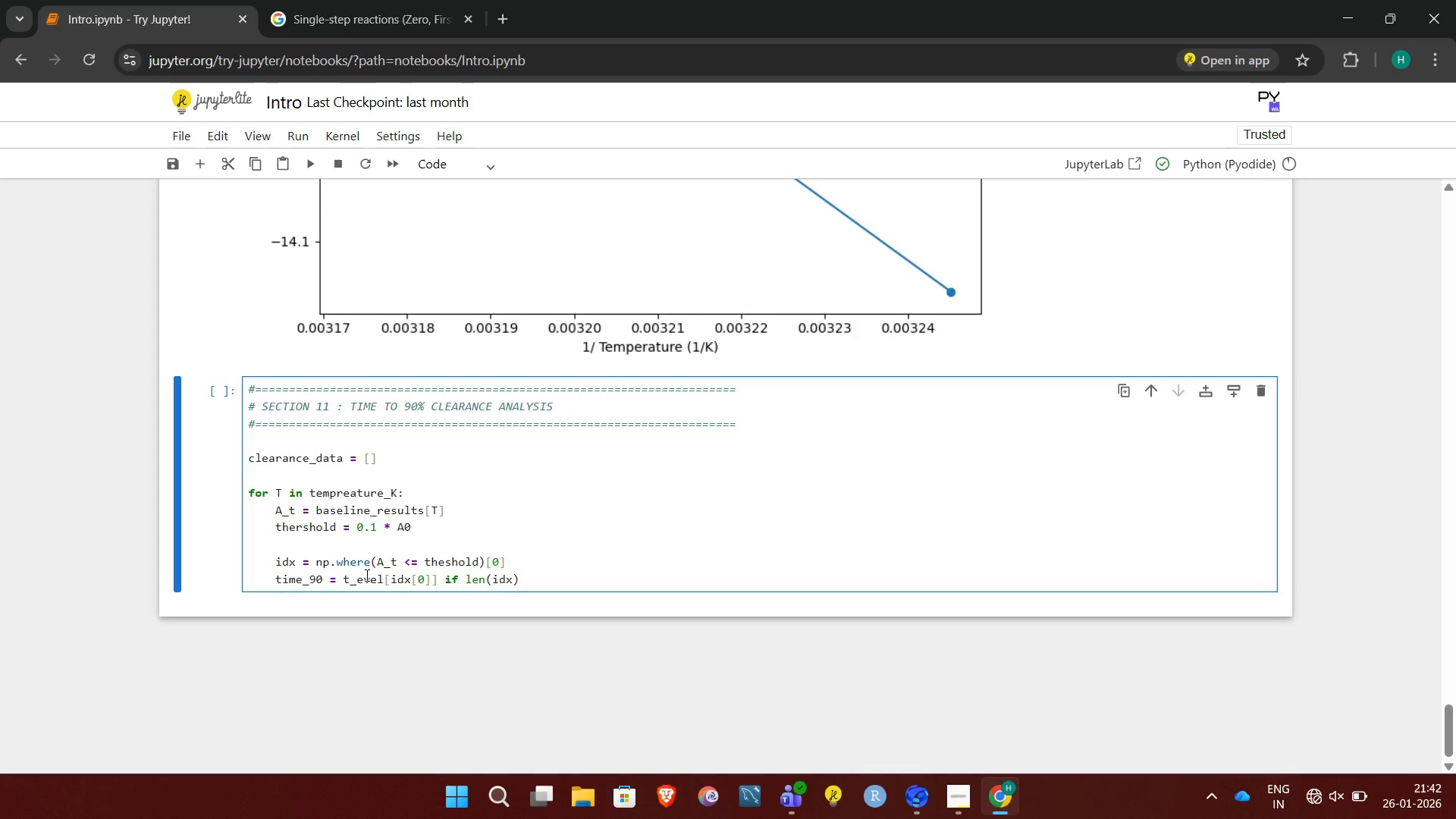 
key(Shift+Period)
 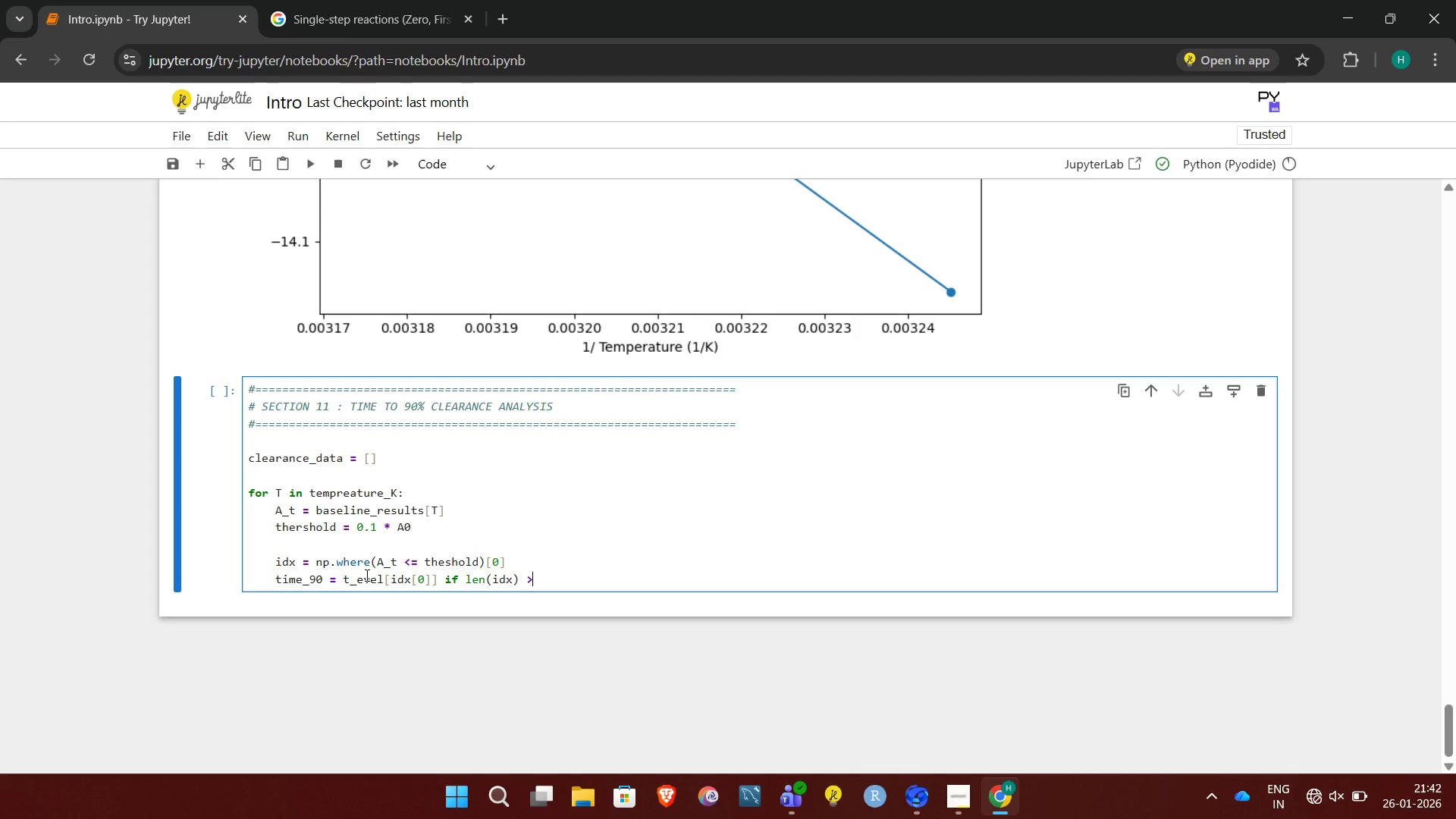 
type( 0 else np.nan)
key(NumpadEnter)
key(NumpadEnter)
 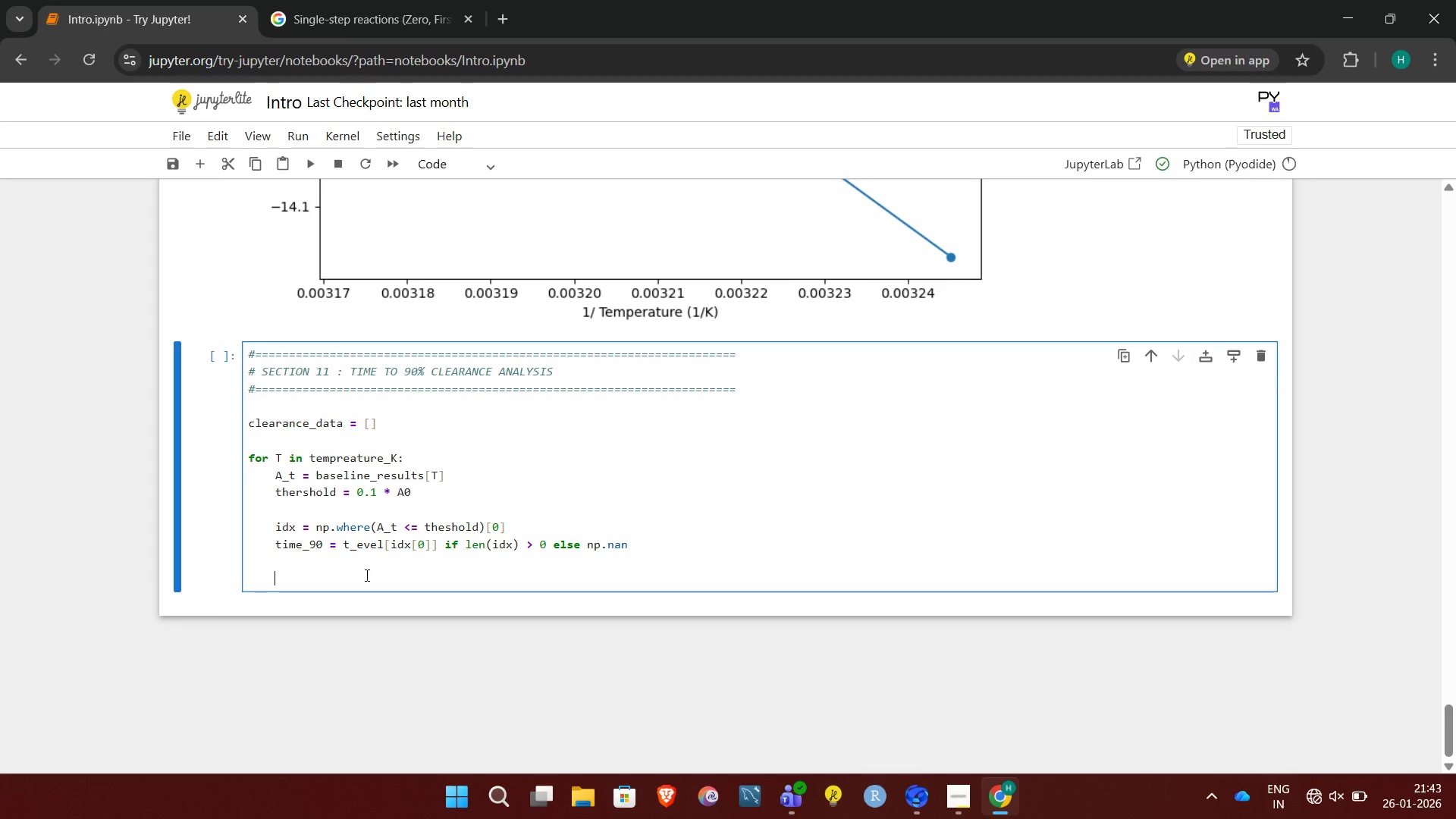 
type(clearnance)
 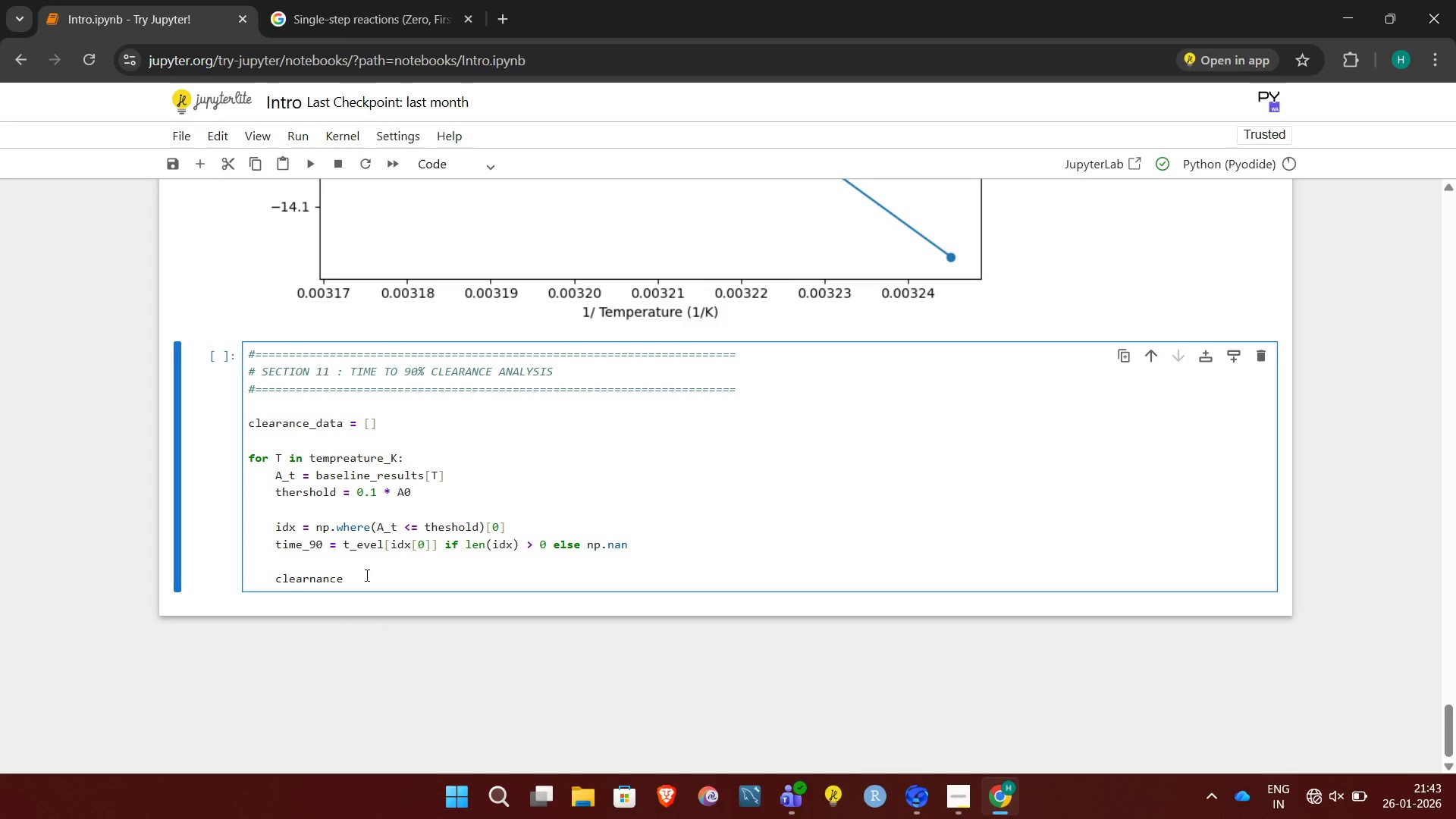 
type(_data)
 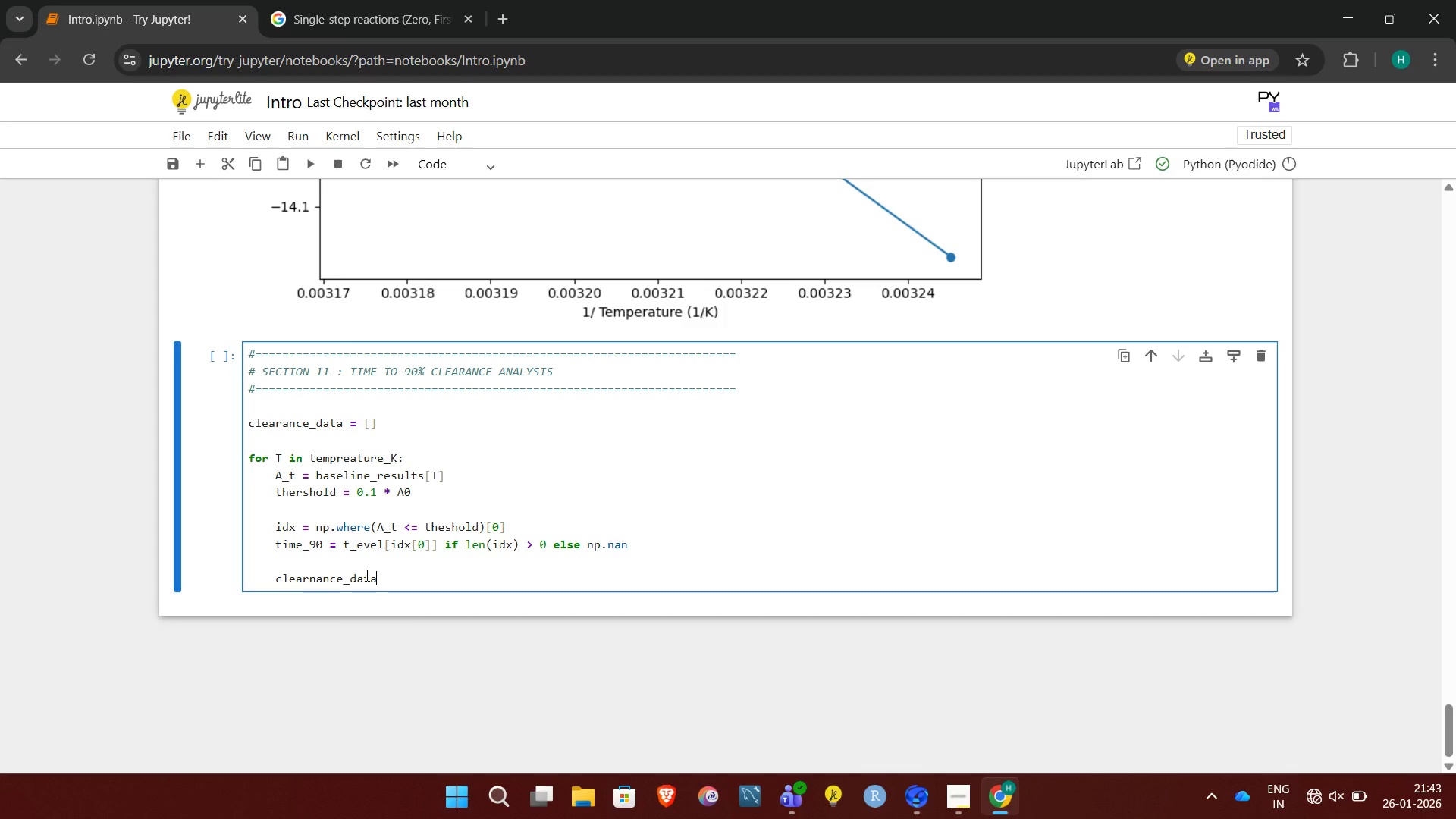 
type(.append)
 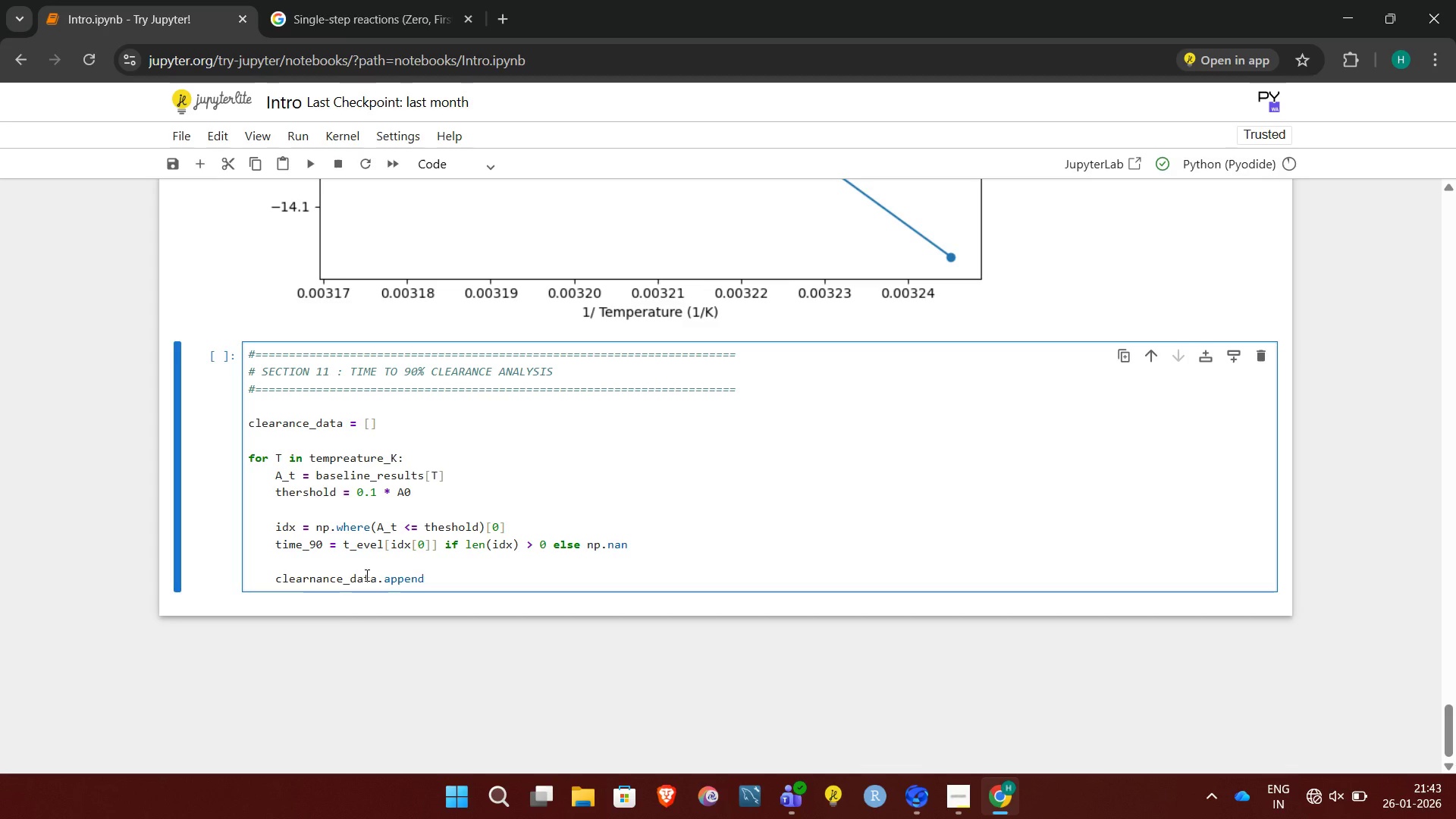 
key(Shift+9)
 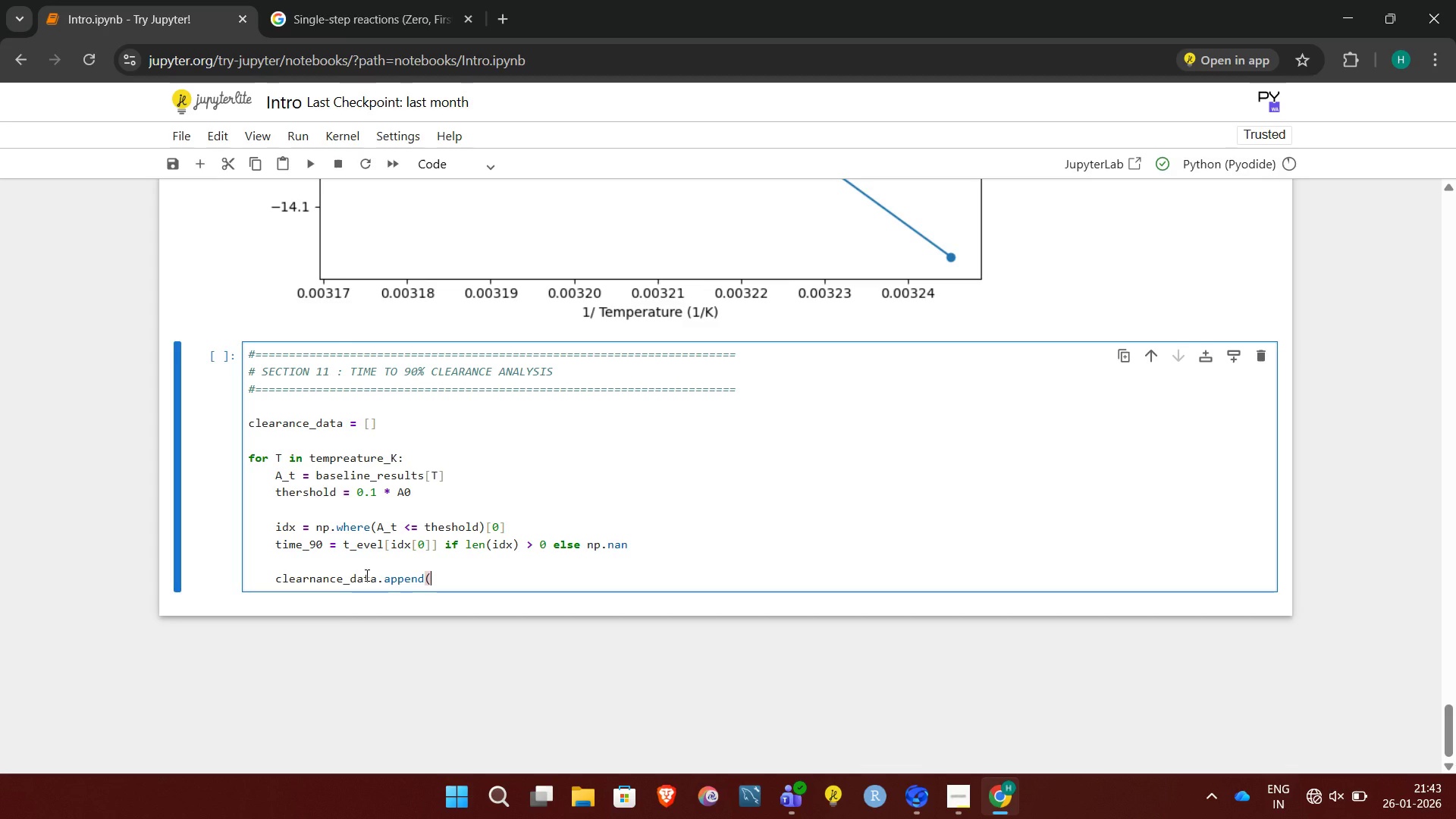 
wait(5.52)
 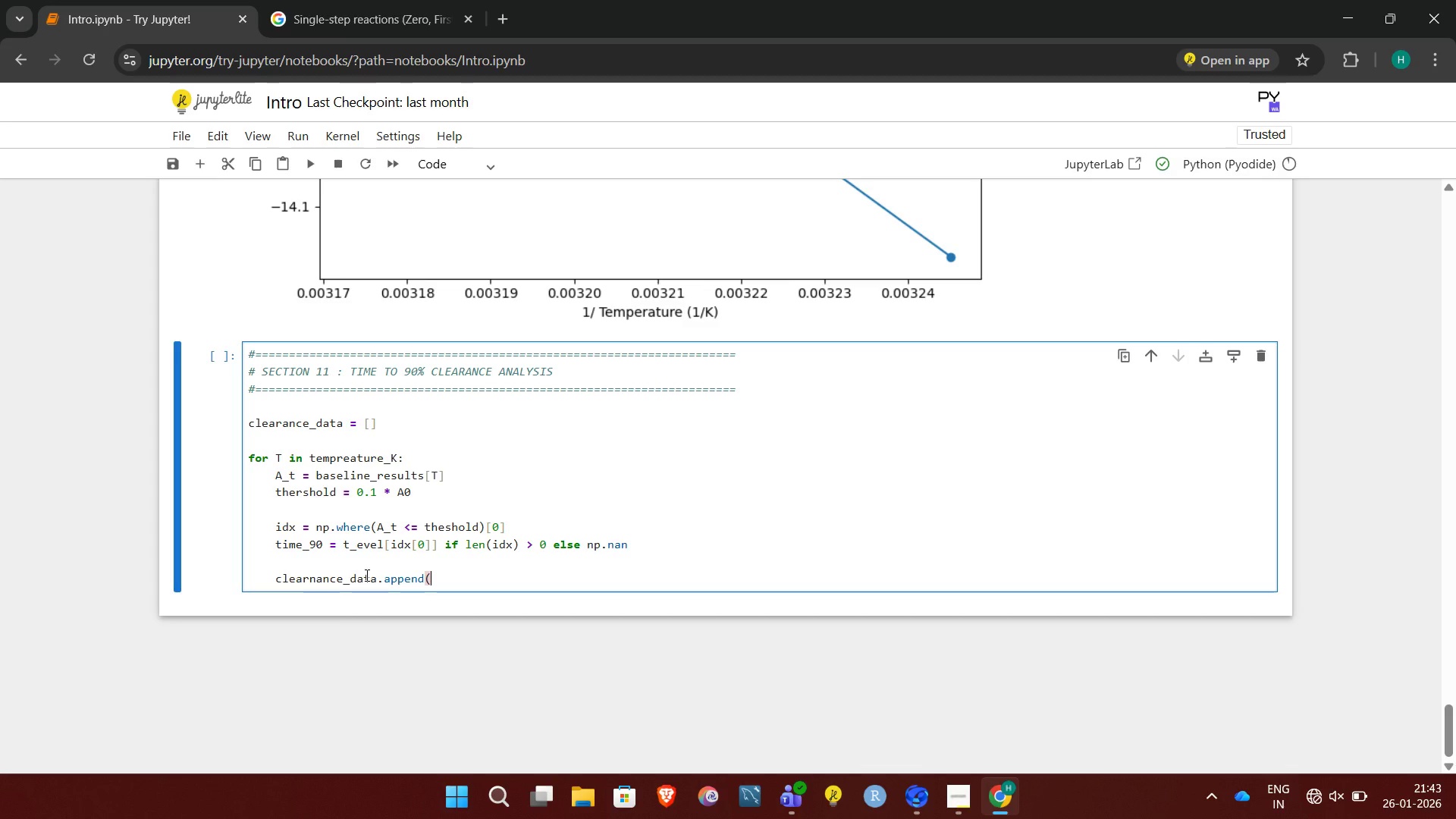 
type({)
key(NumpadEnter)
type("temprature (c)
key(Backspace)
type(C)
 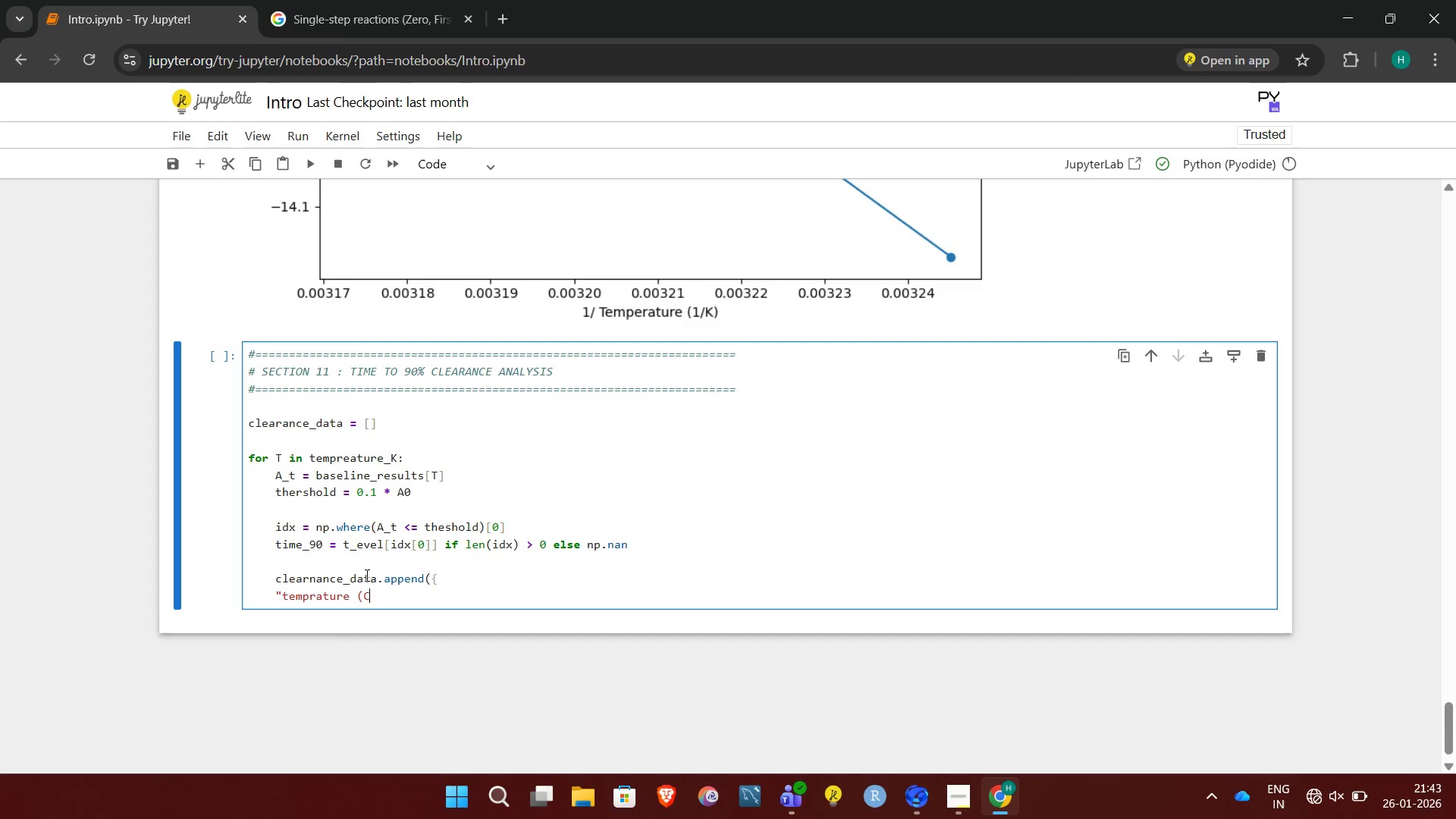 
key(Shift+0)
 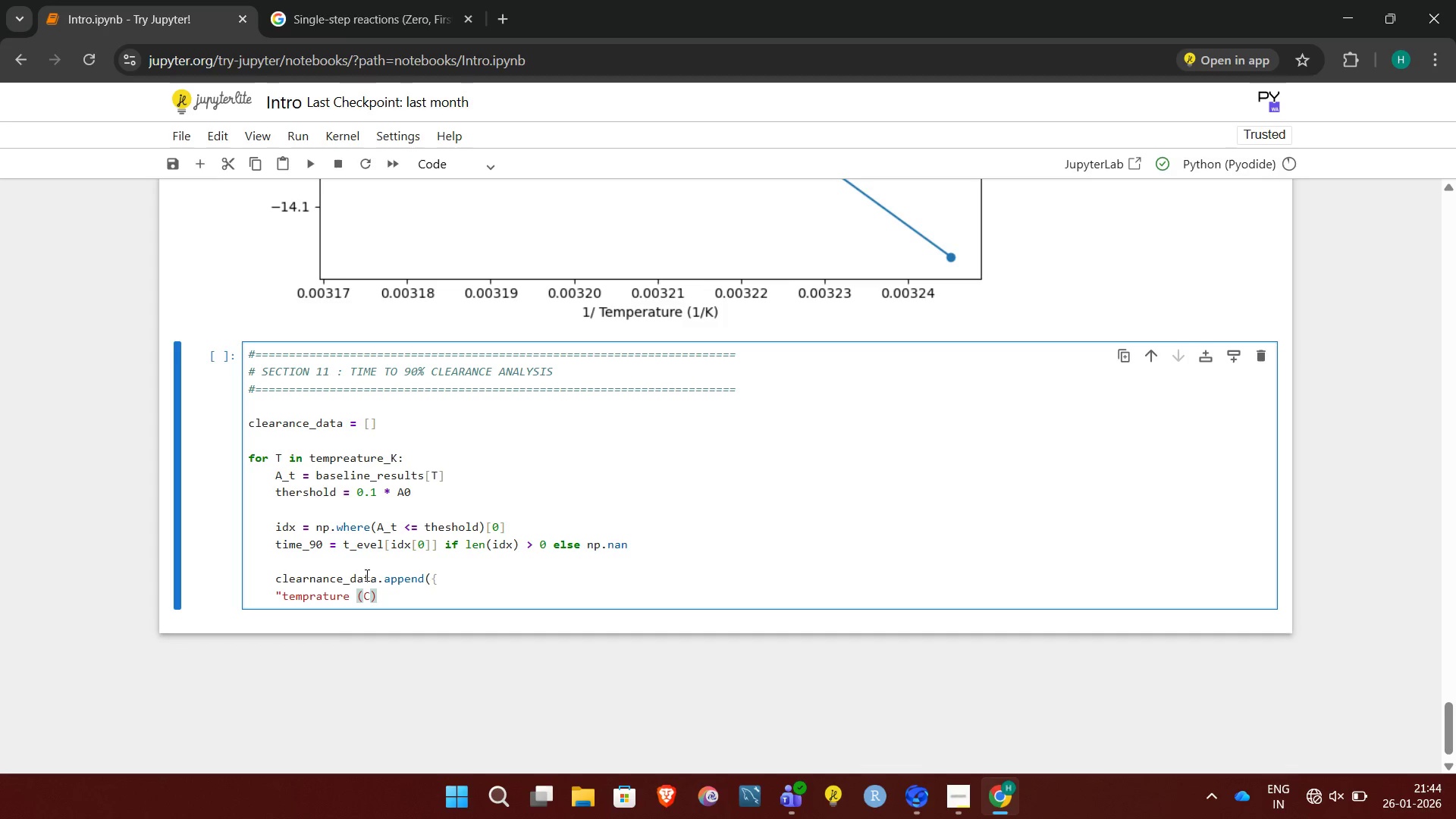 
key(Shift+Quote)
 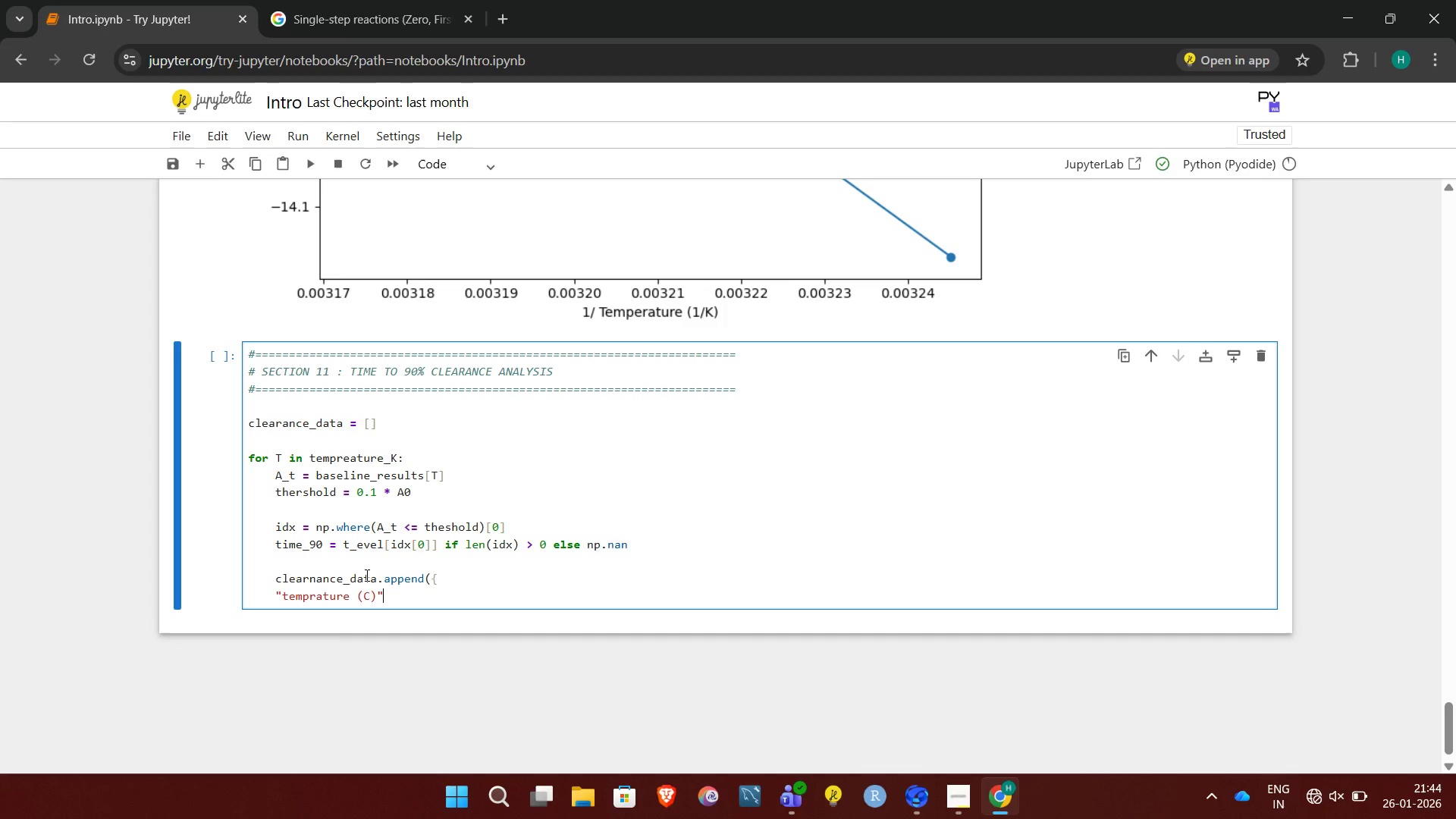 
key(Shift+Semicolon)
 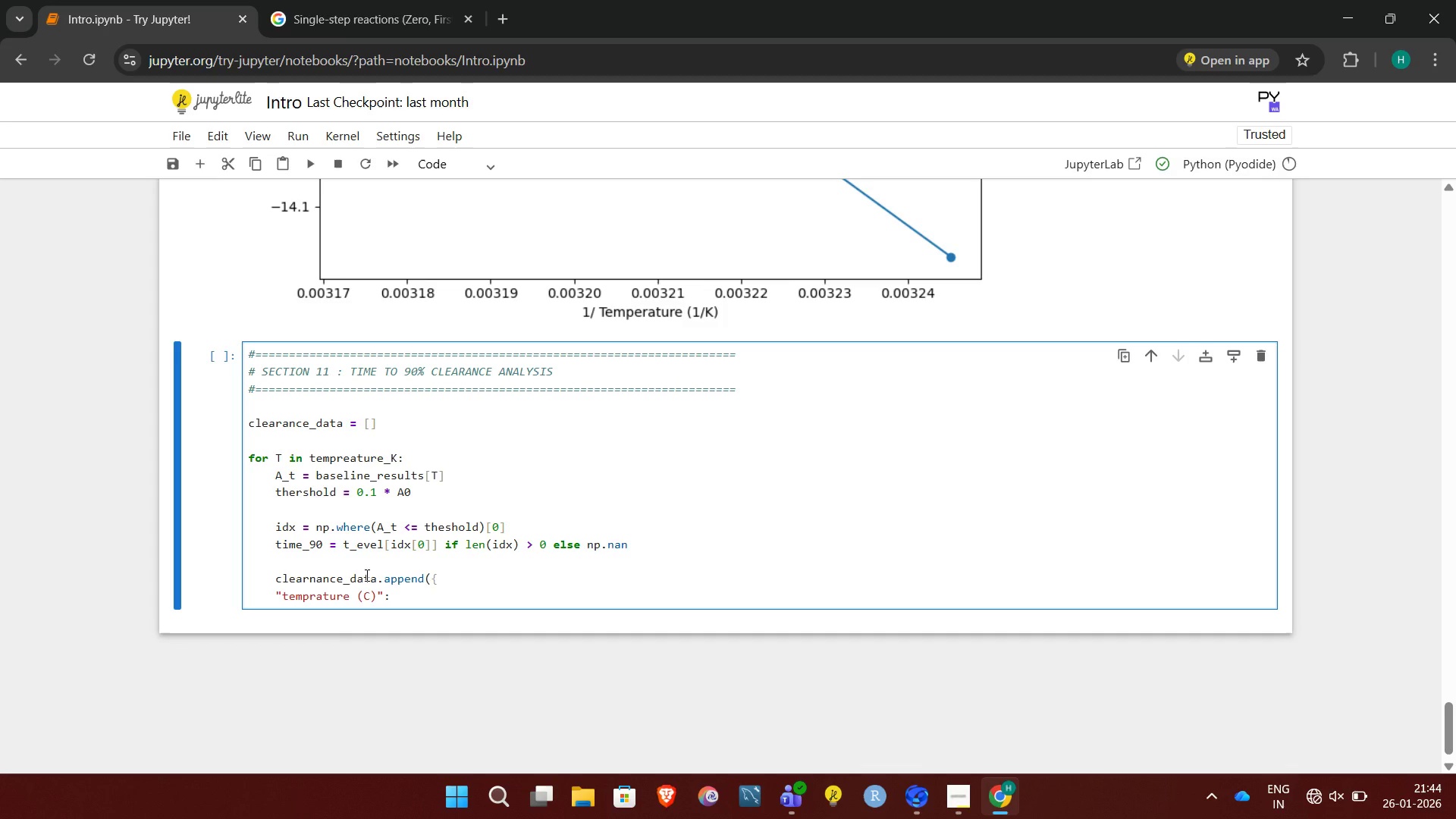 
key(Space)
 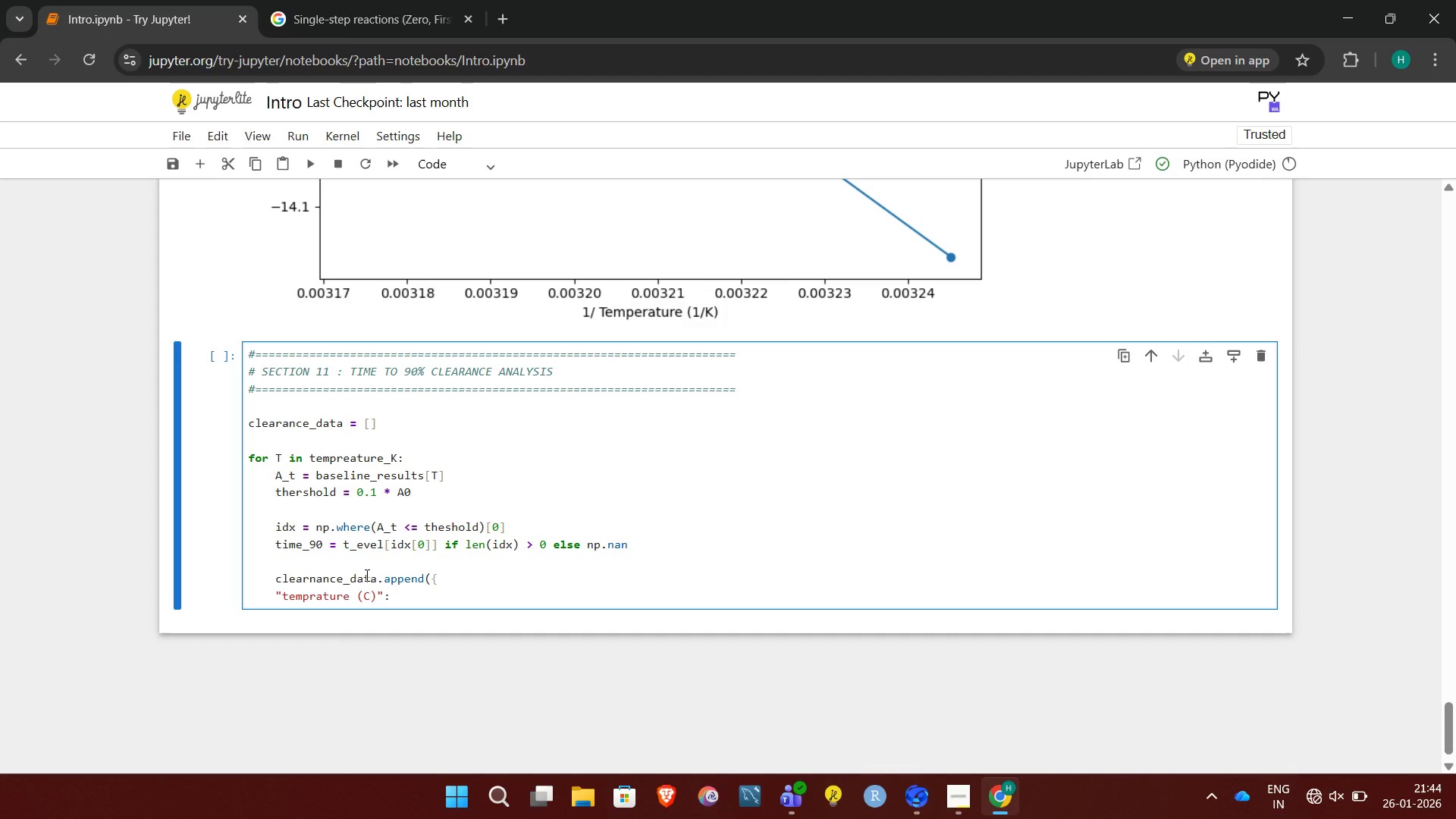 
key(Shift+T)
 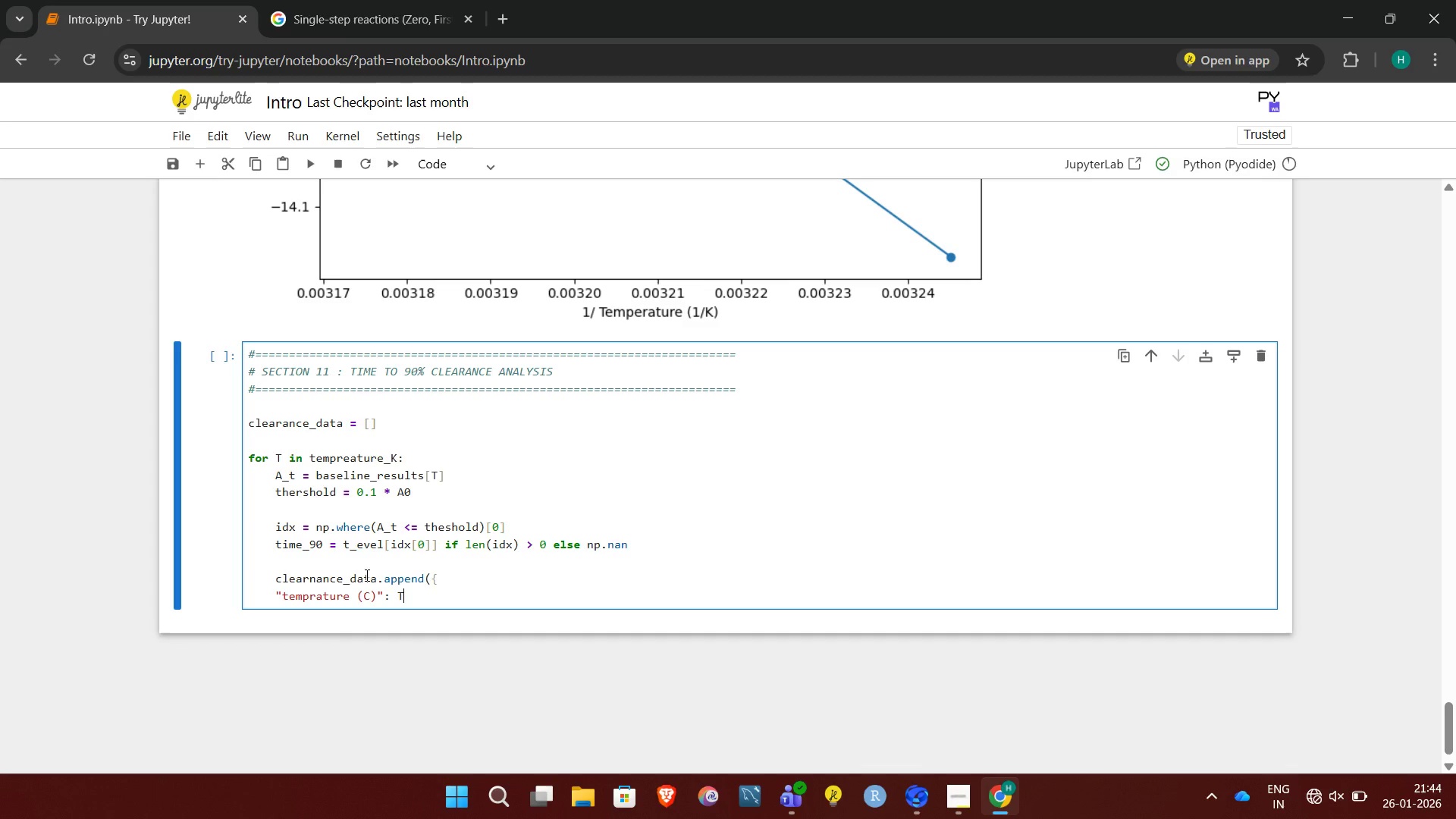 
key(Minus)
 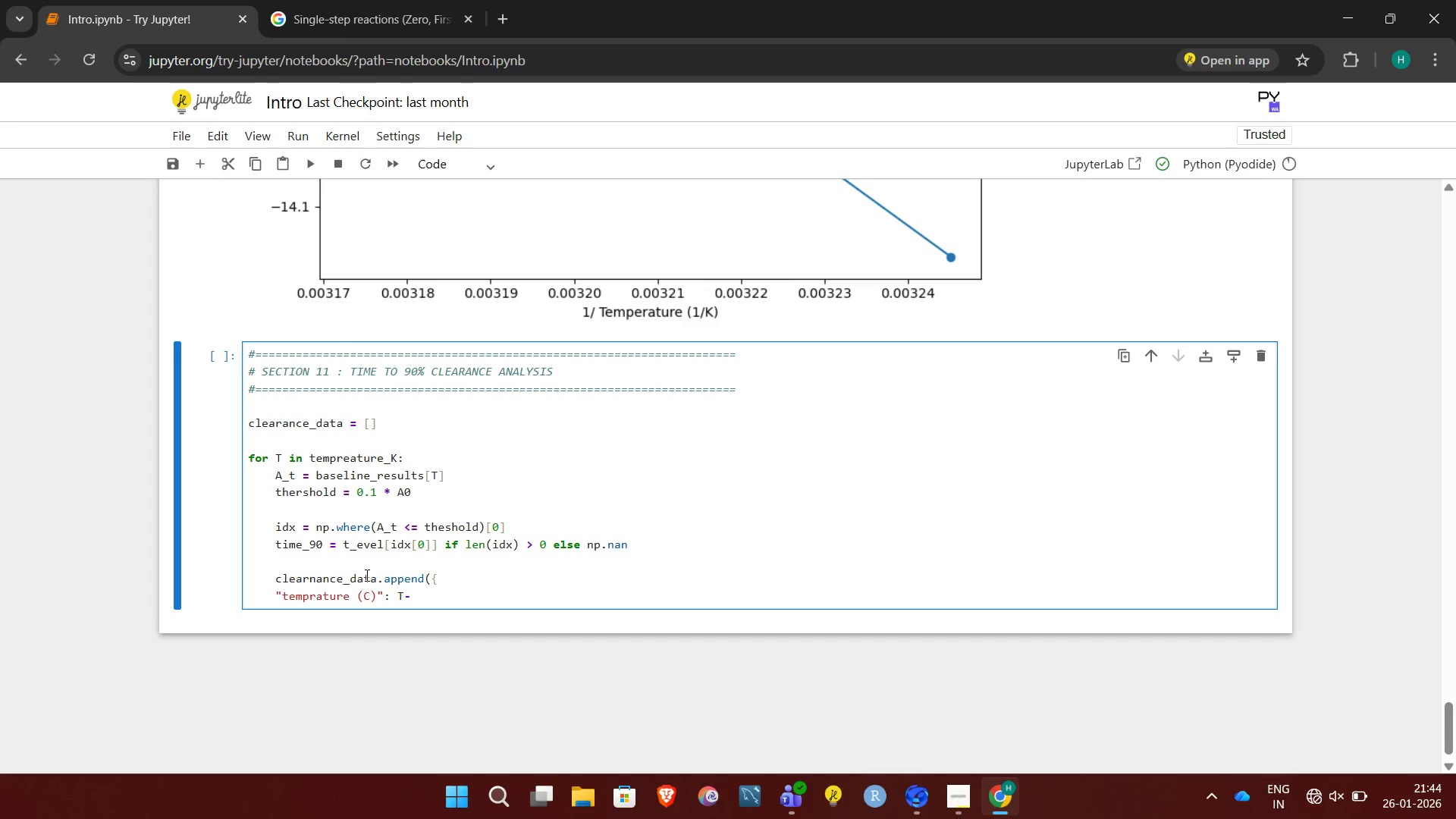 
key(Backspace)
type( - 273.15,)
key(NumpadEnter)
type("rate constant k ()
 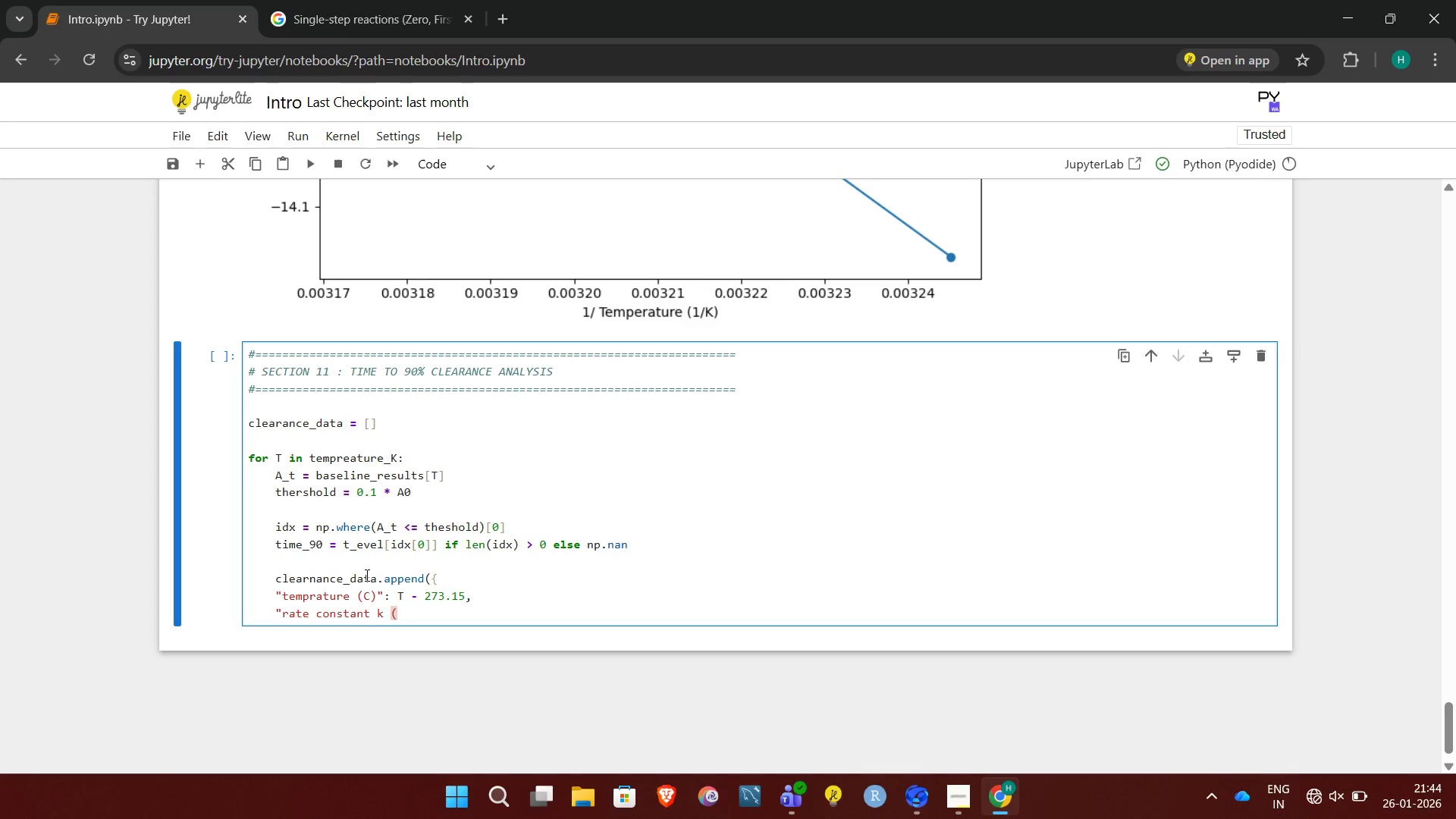 
type(1/s))
 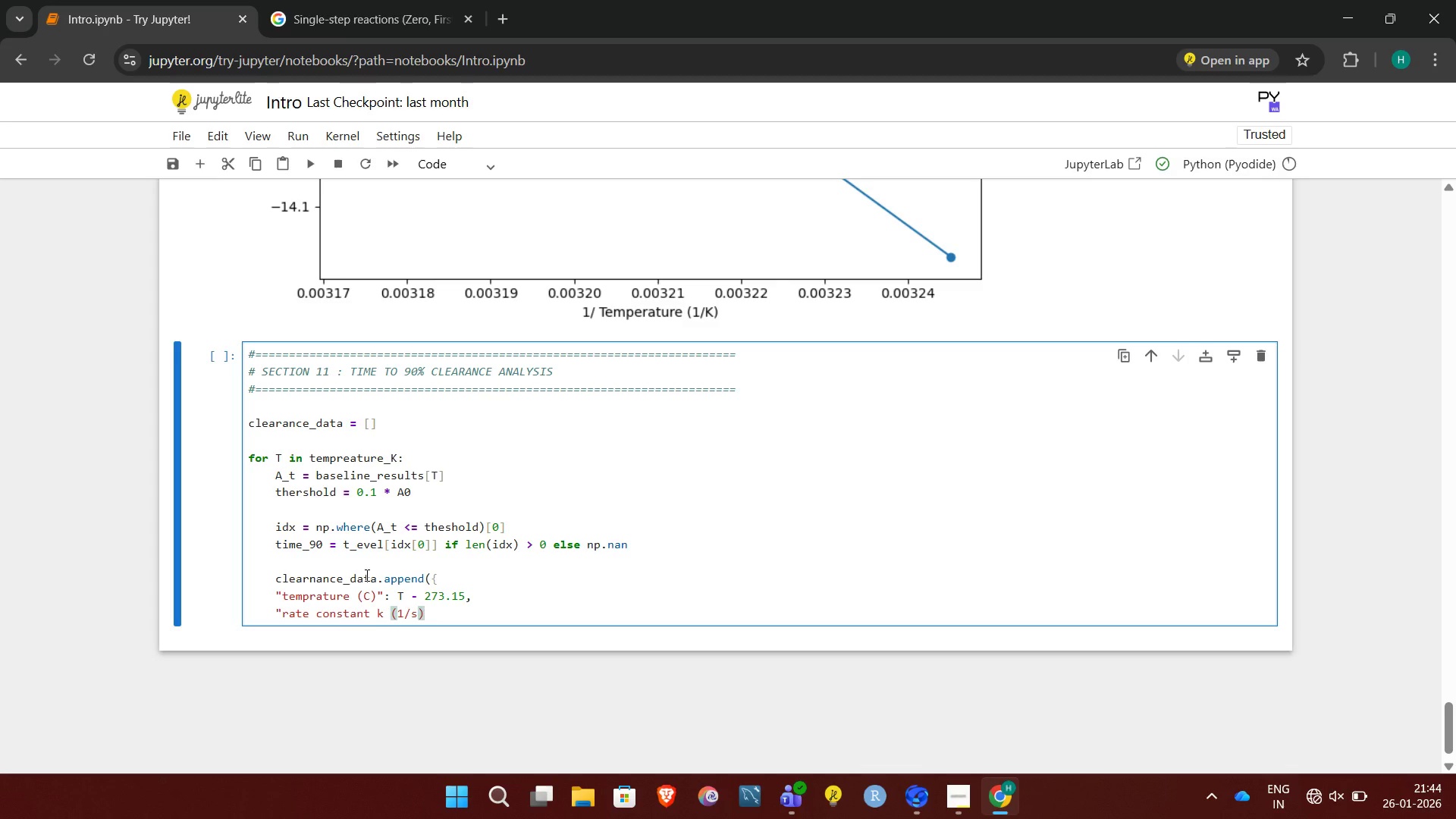 
key(Shift+Quote)
 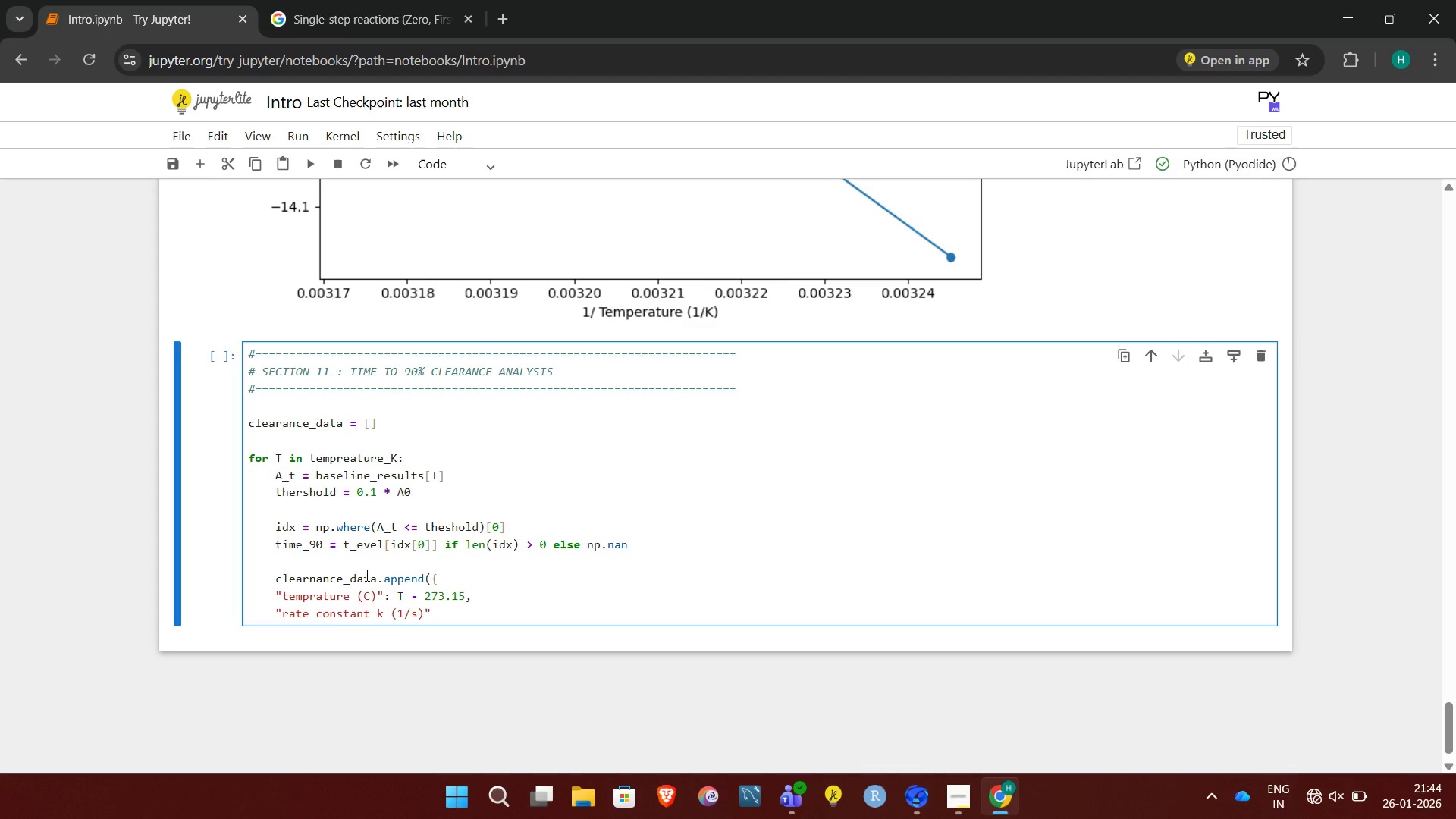 
key(Shift+Semicolon)
 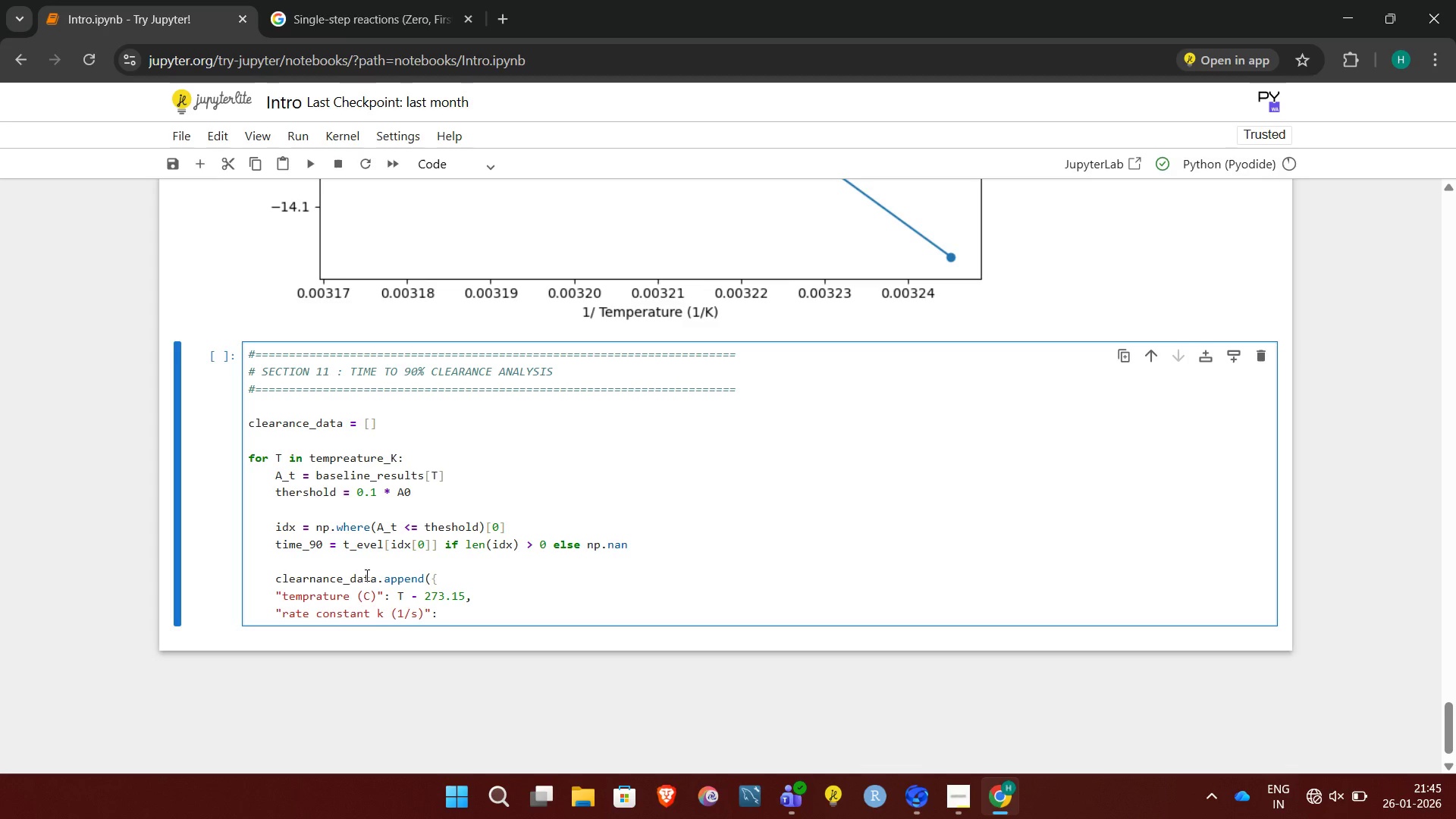 
type( arrhen)
 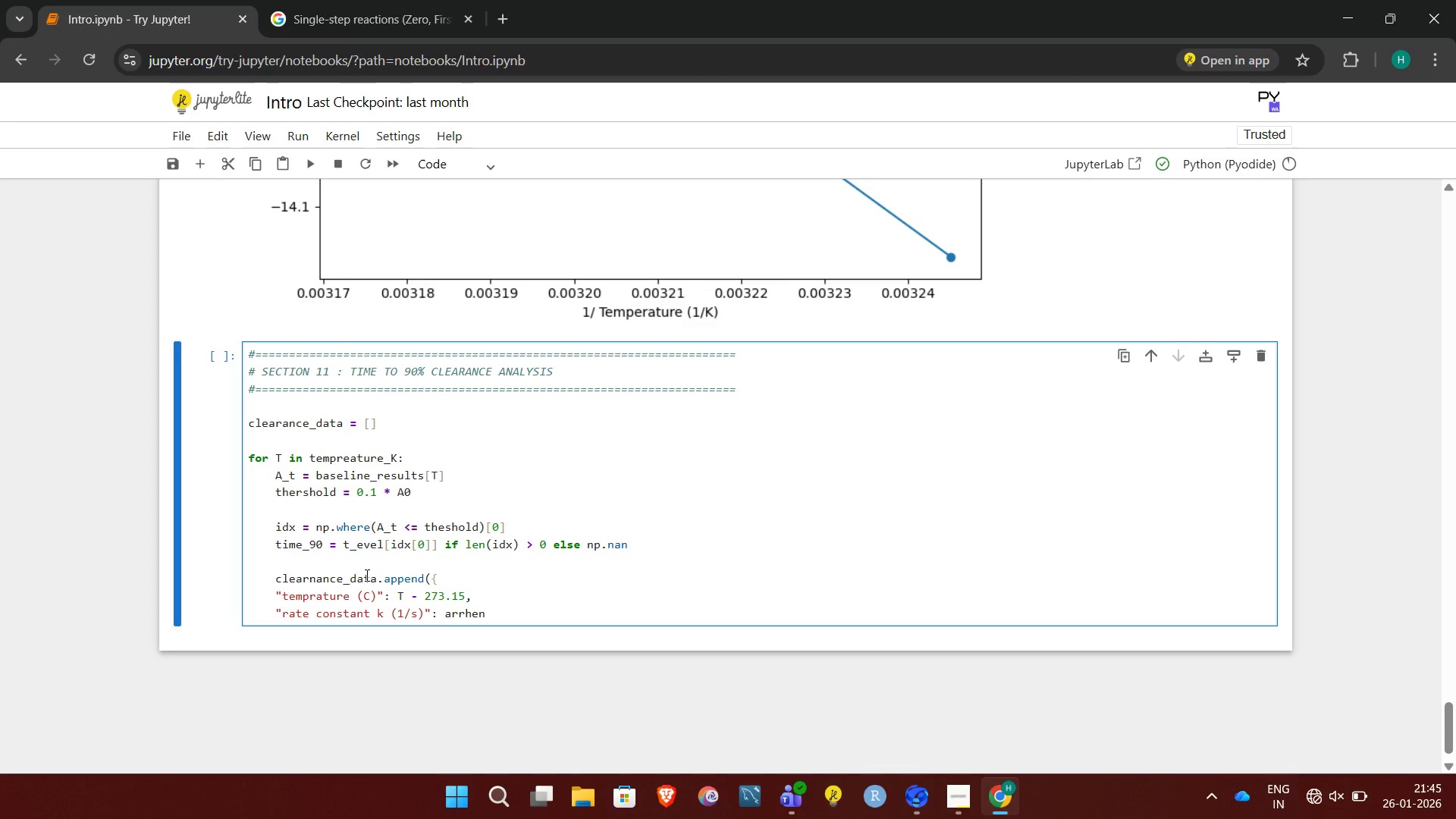 
type(ius)
 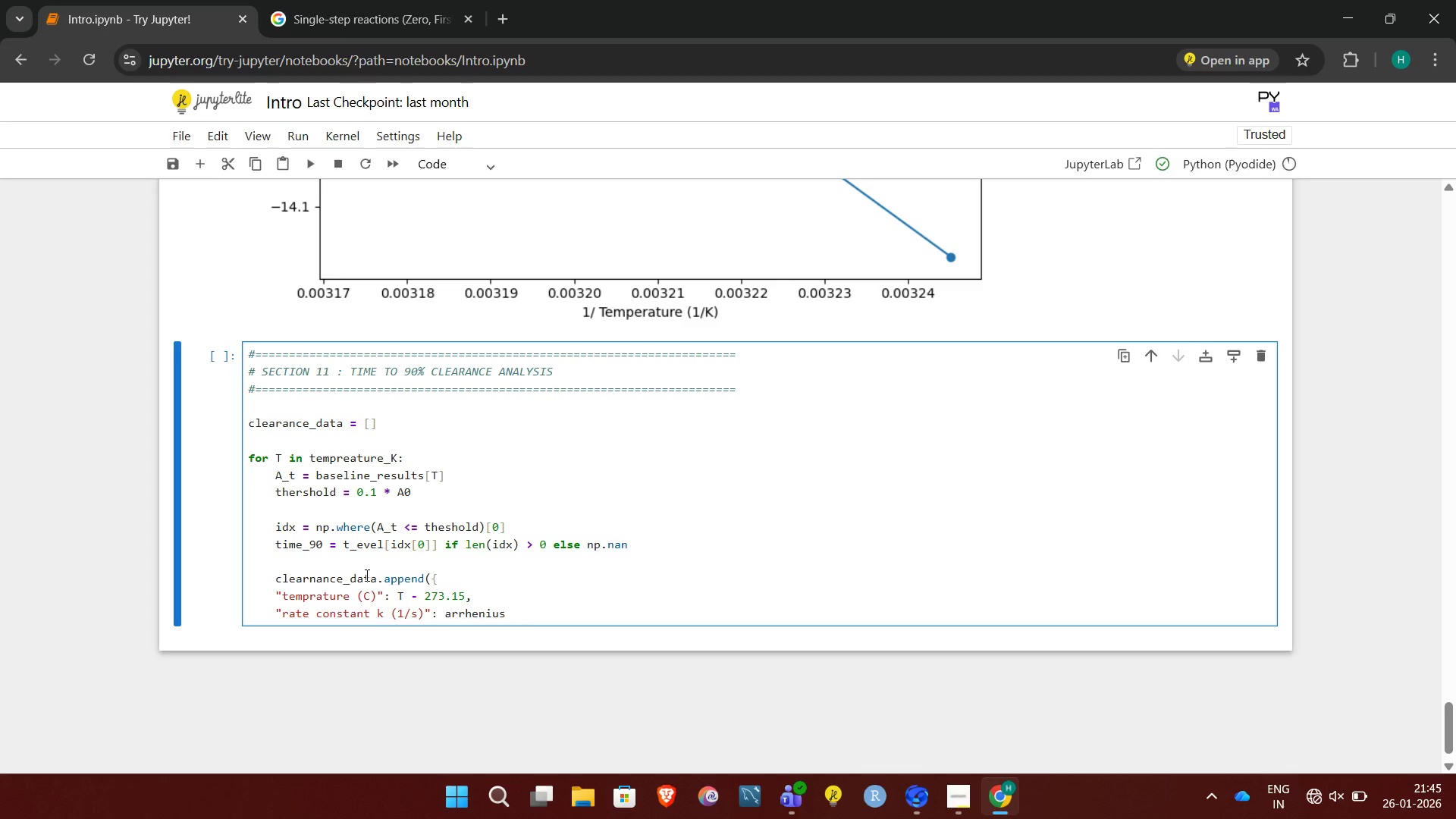 
hold_key(key=ShiftRight, duration=0.83)
 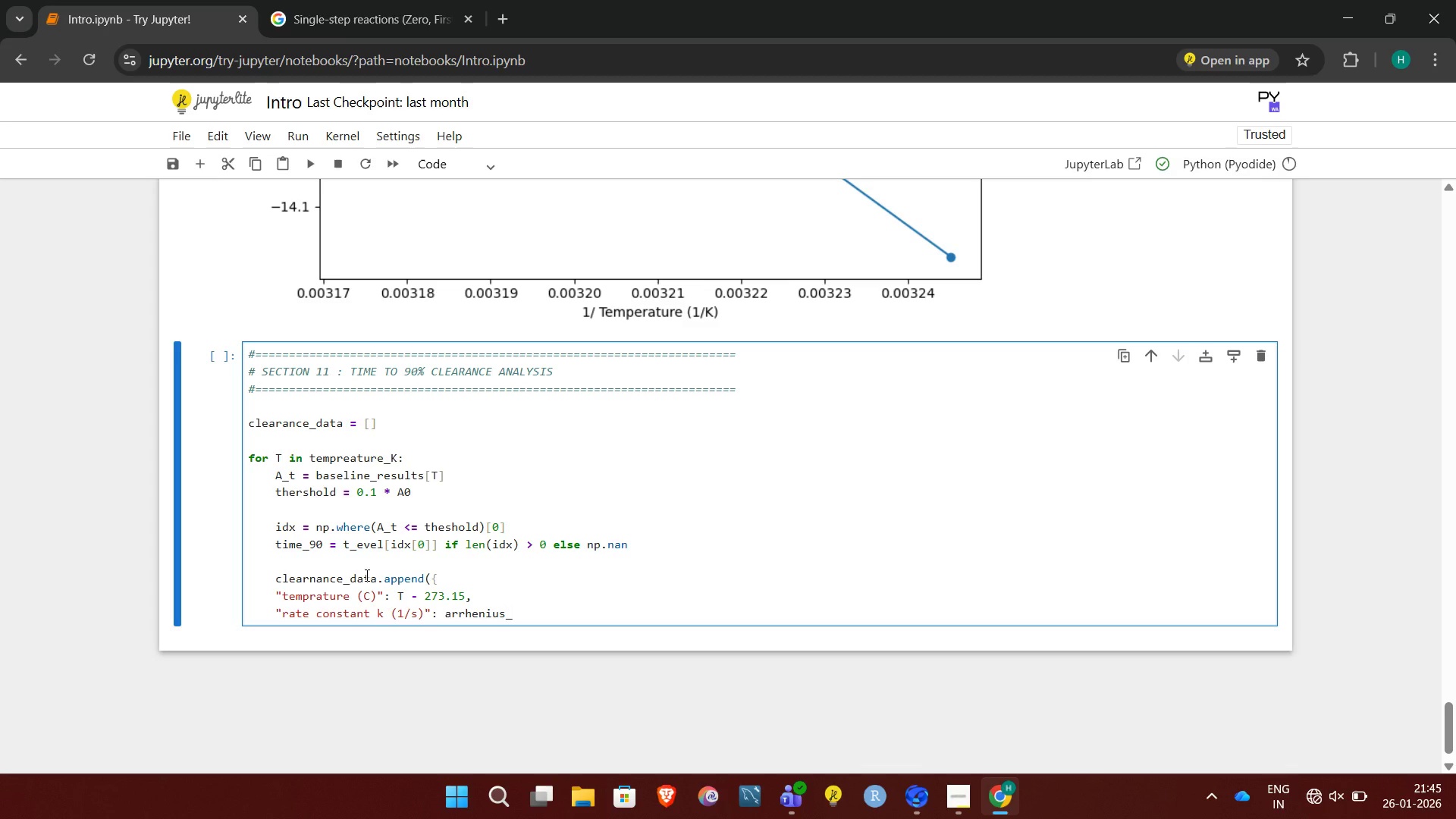 
hold_key(key=Minus, duration=0.31)
 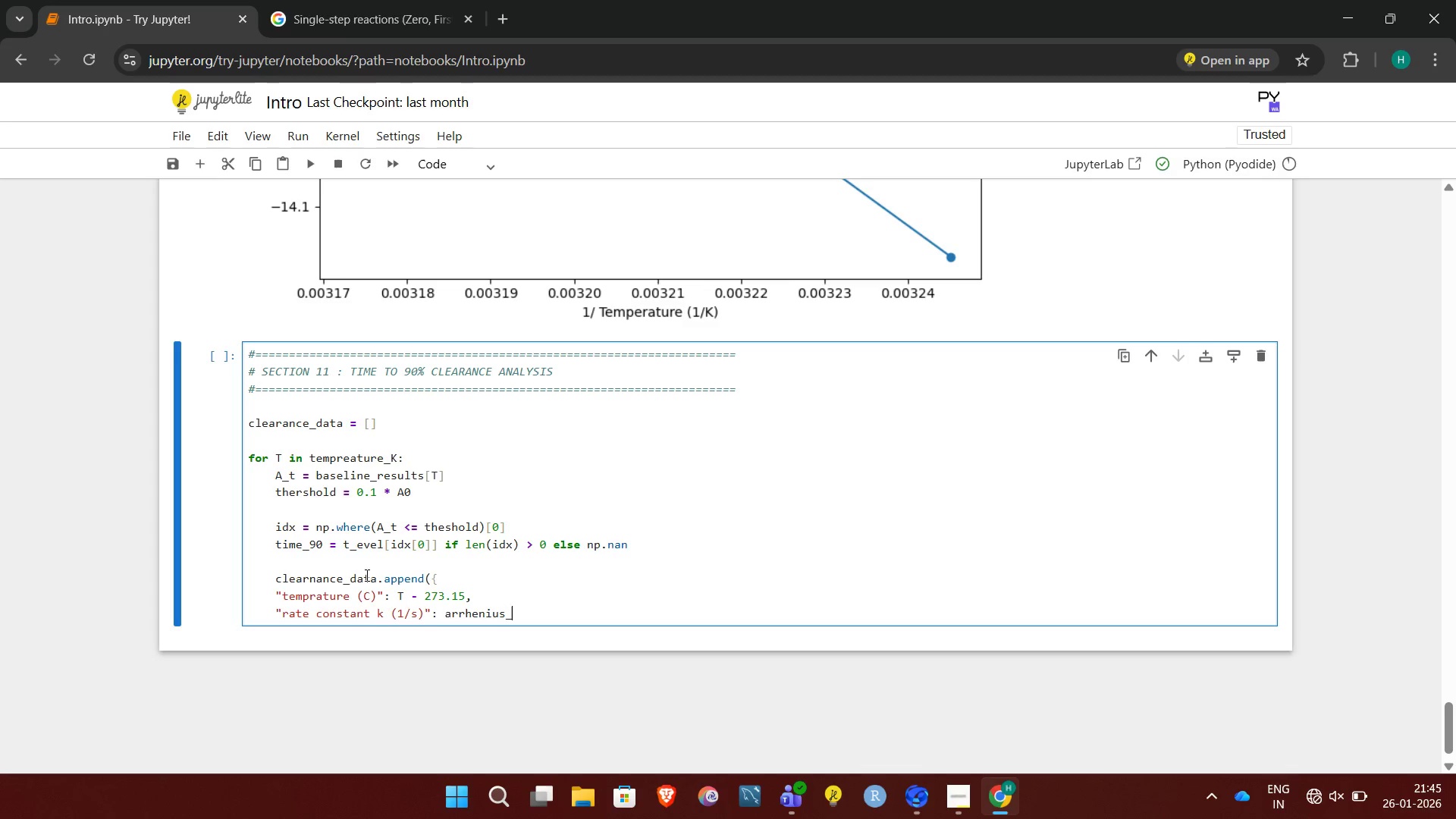 
type(ray)
key(Backspace)
type(te)
 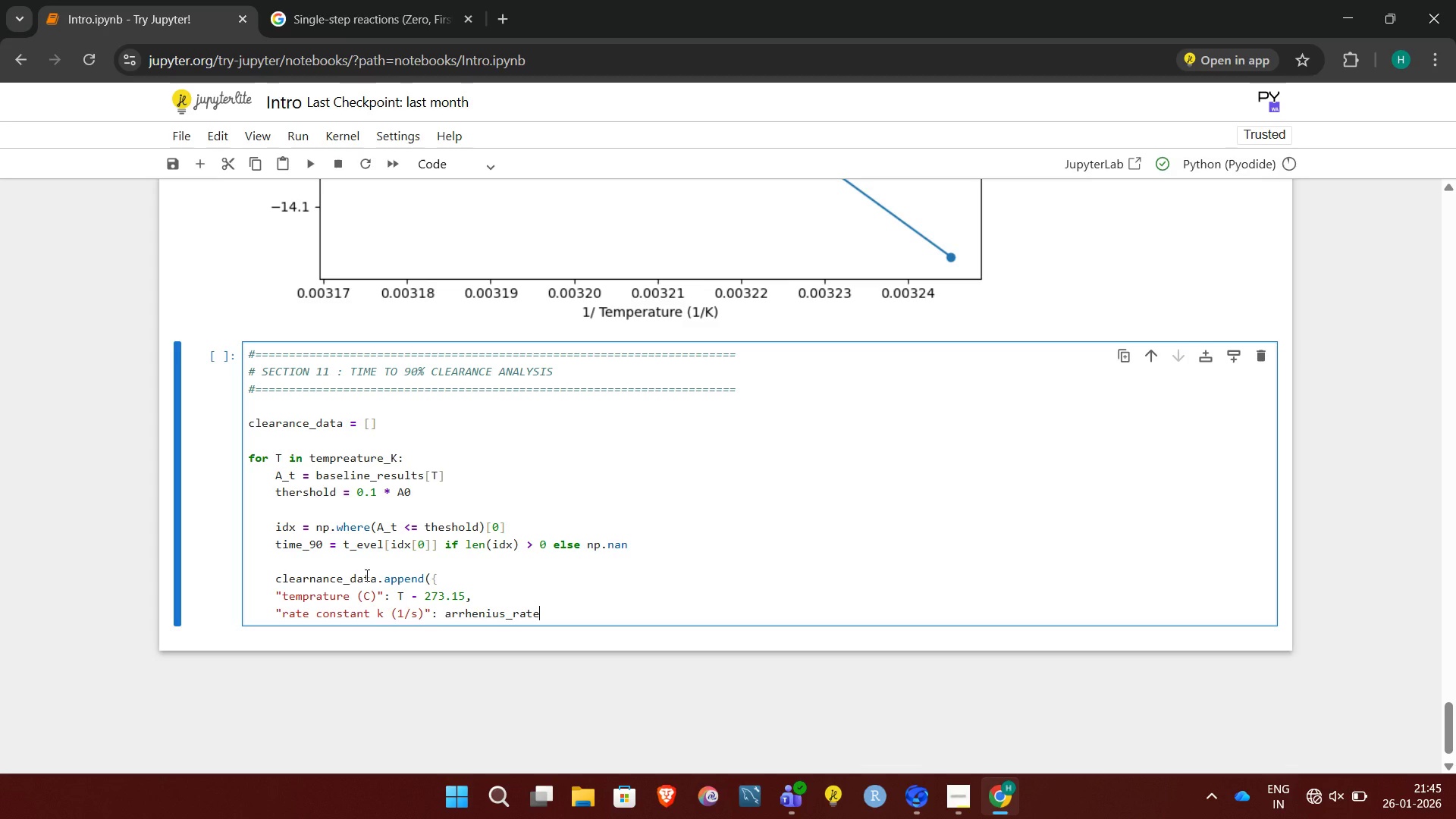 
type(_constant)
 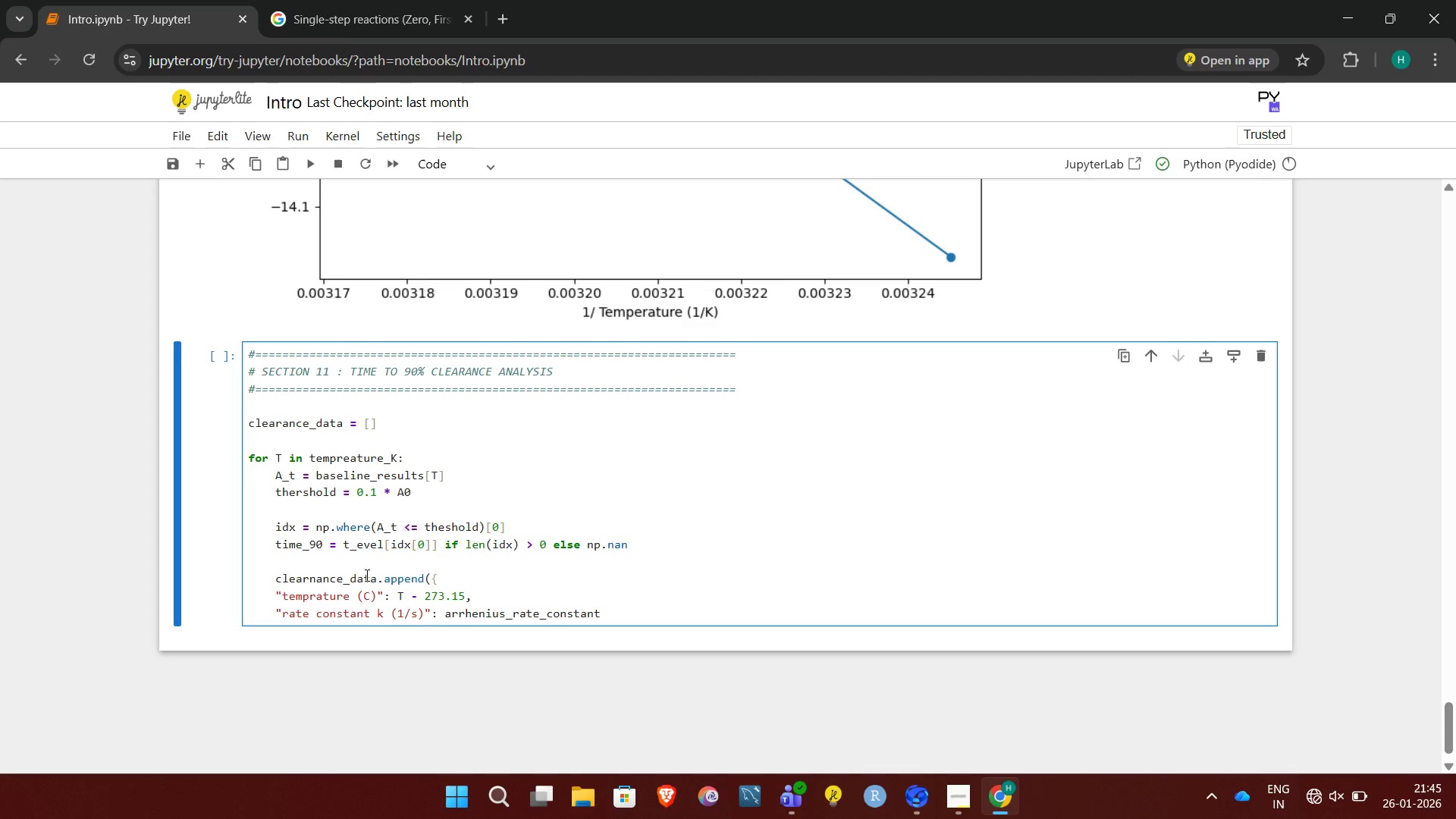 
type((A_per)
 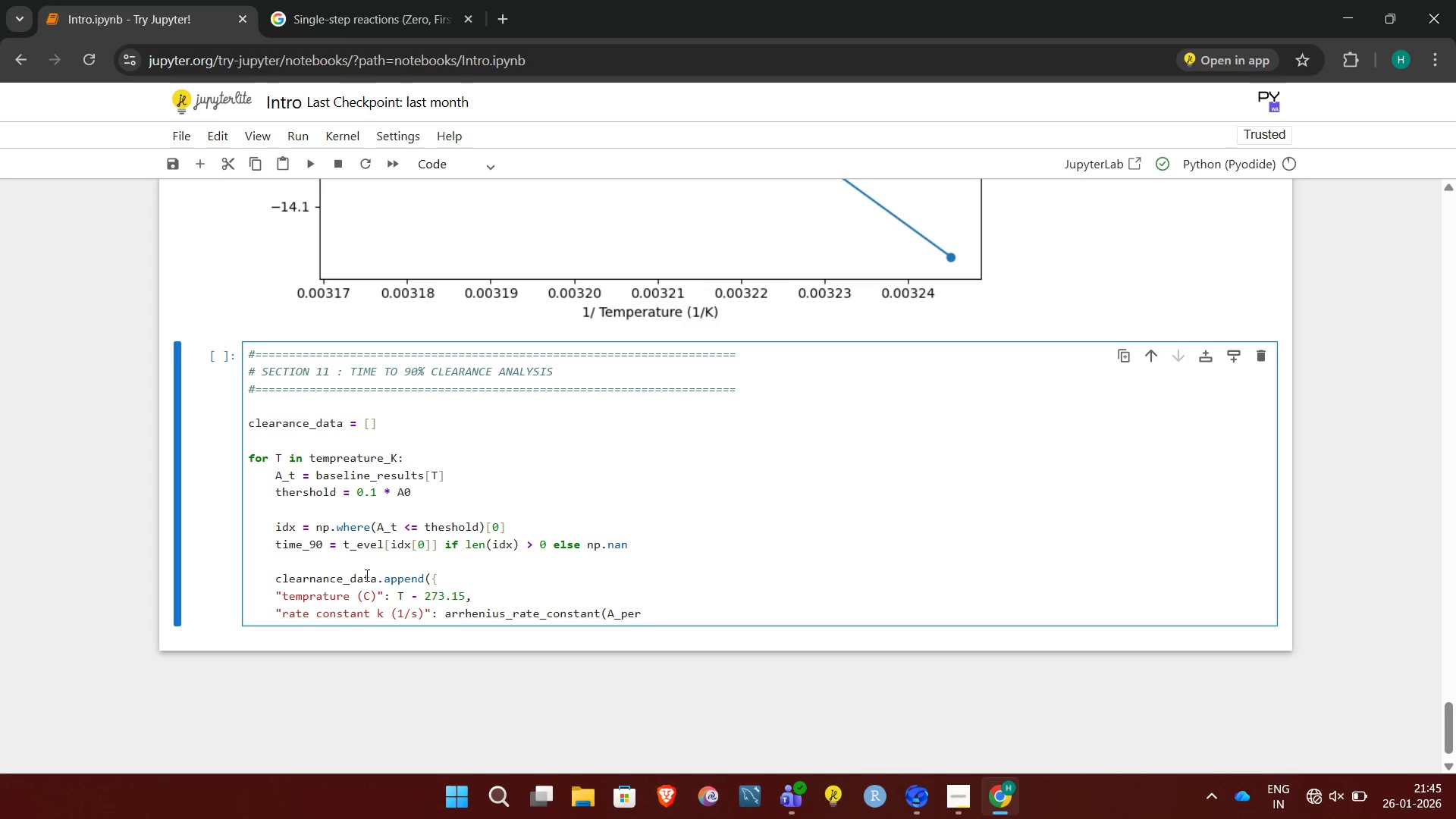 
type(fact)
 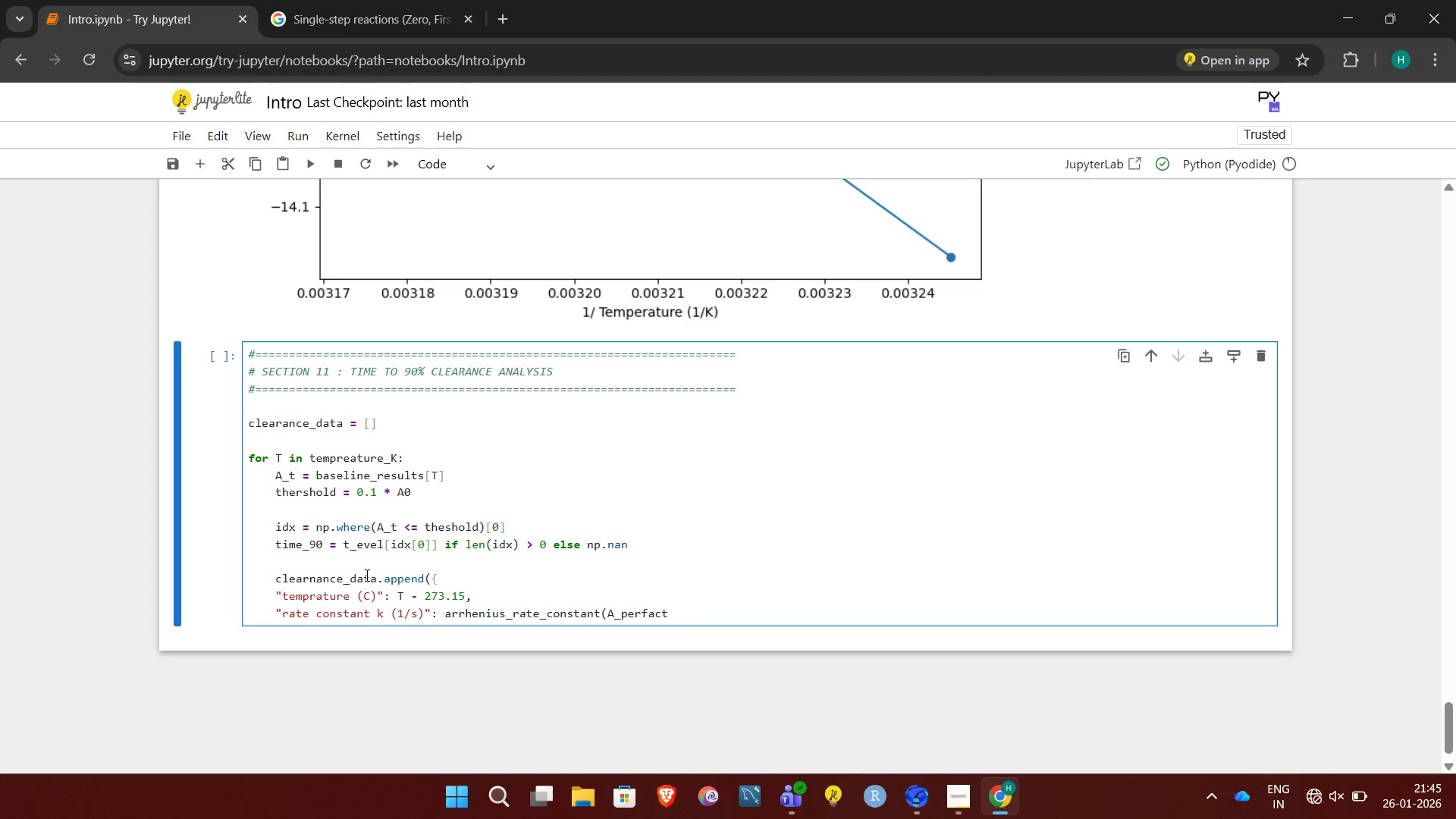 
key(Shift+0)
 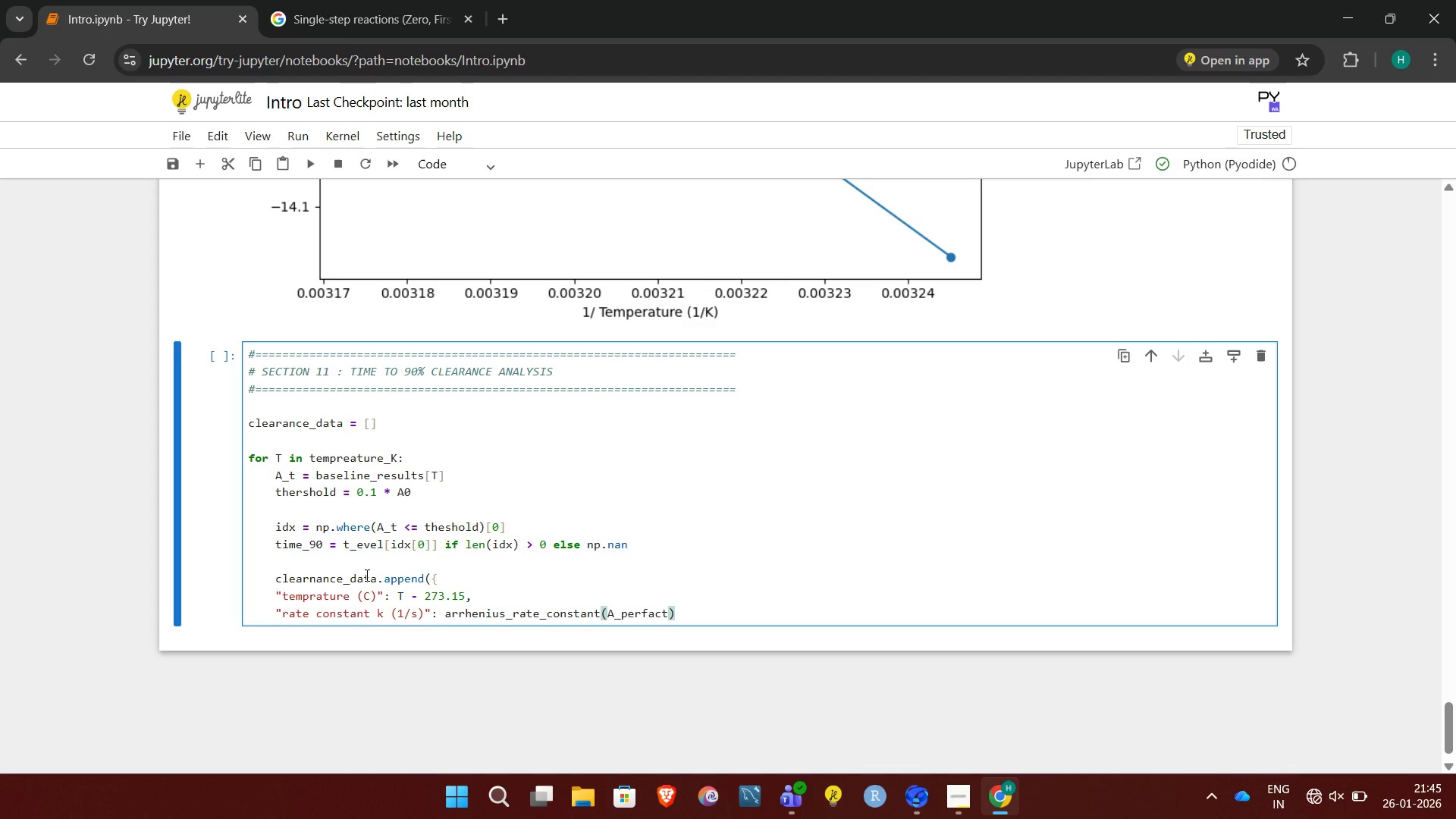 
key(NumpadEnter)
 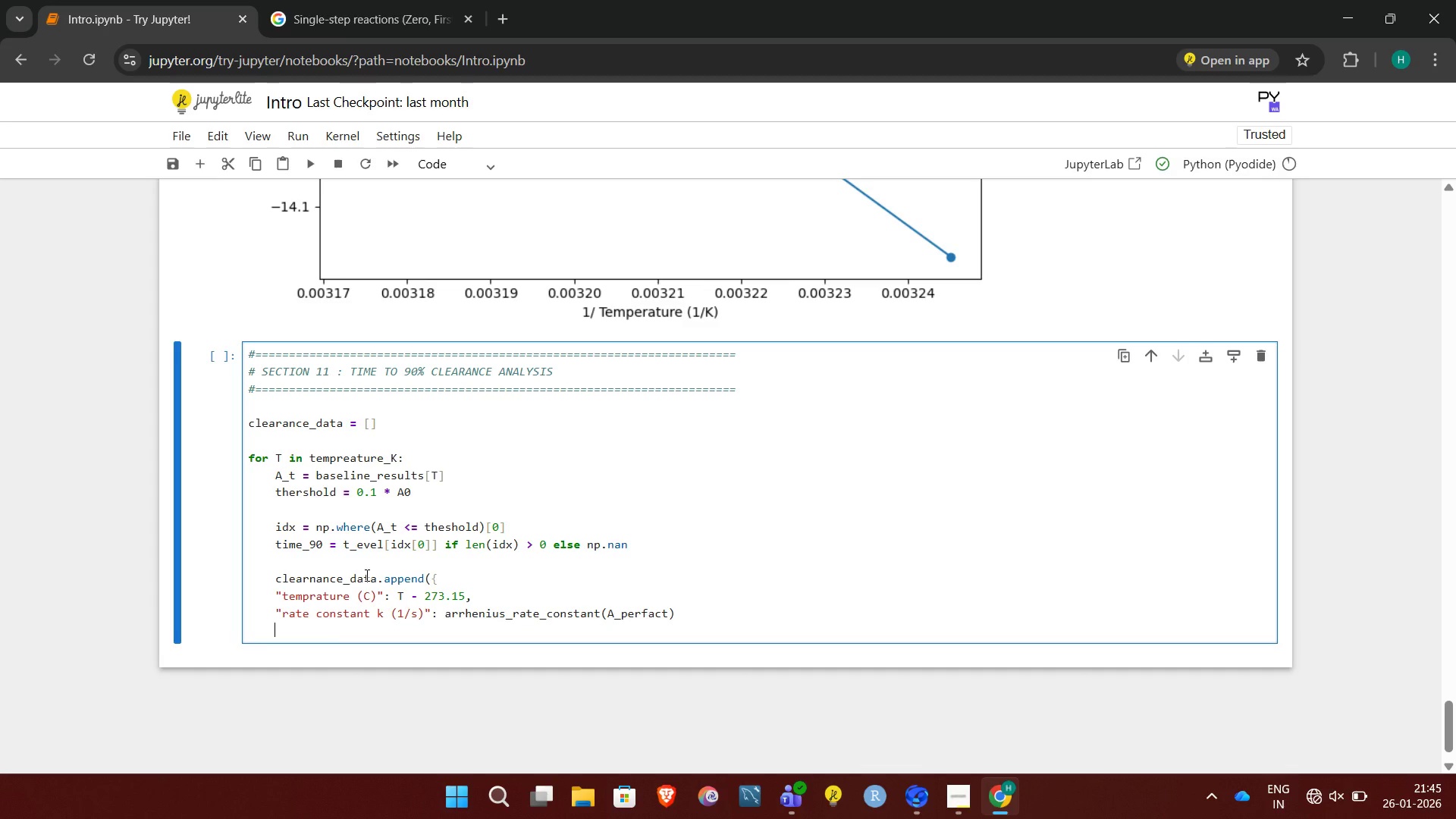 
hold_key(key=ShiftRight, duration=0.78)
 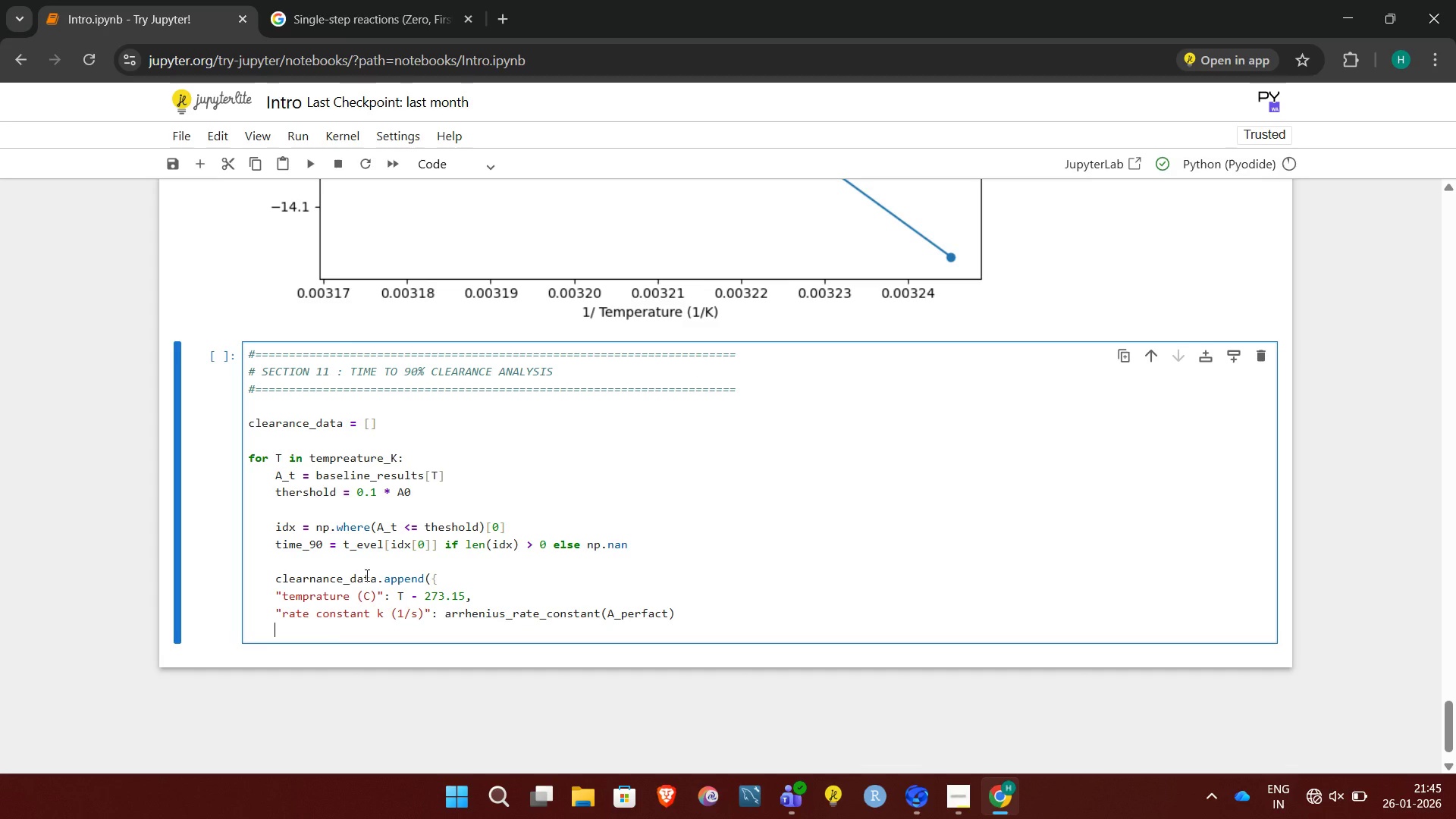 
type("t)
key(Backspace)
type(Time t)
key(Backspace)
key(Backspace)
key(Backspace)
key(Backspace)
key(Backspace)
key(Backspace)
key(Backspace)
 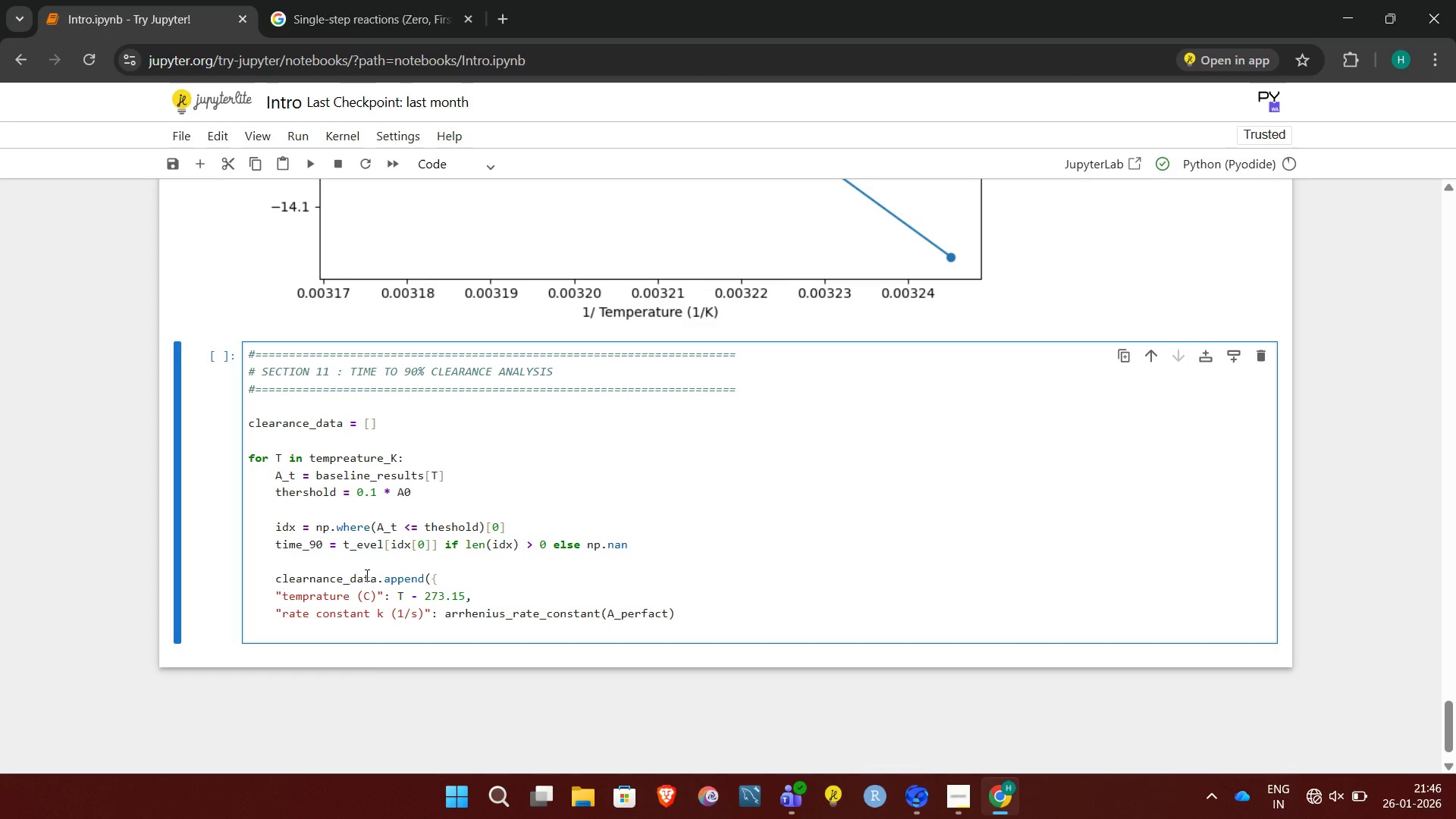 
left_click([673, 617])
 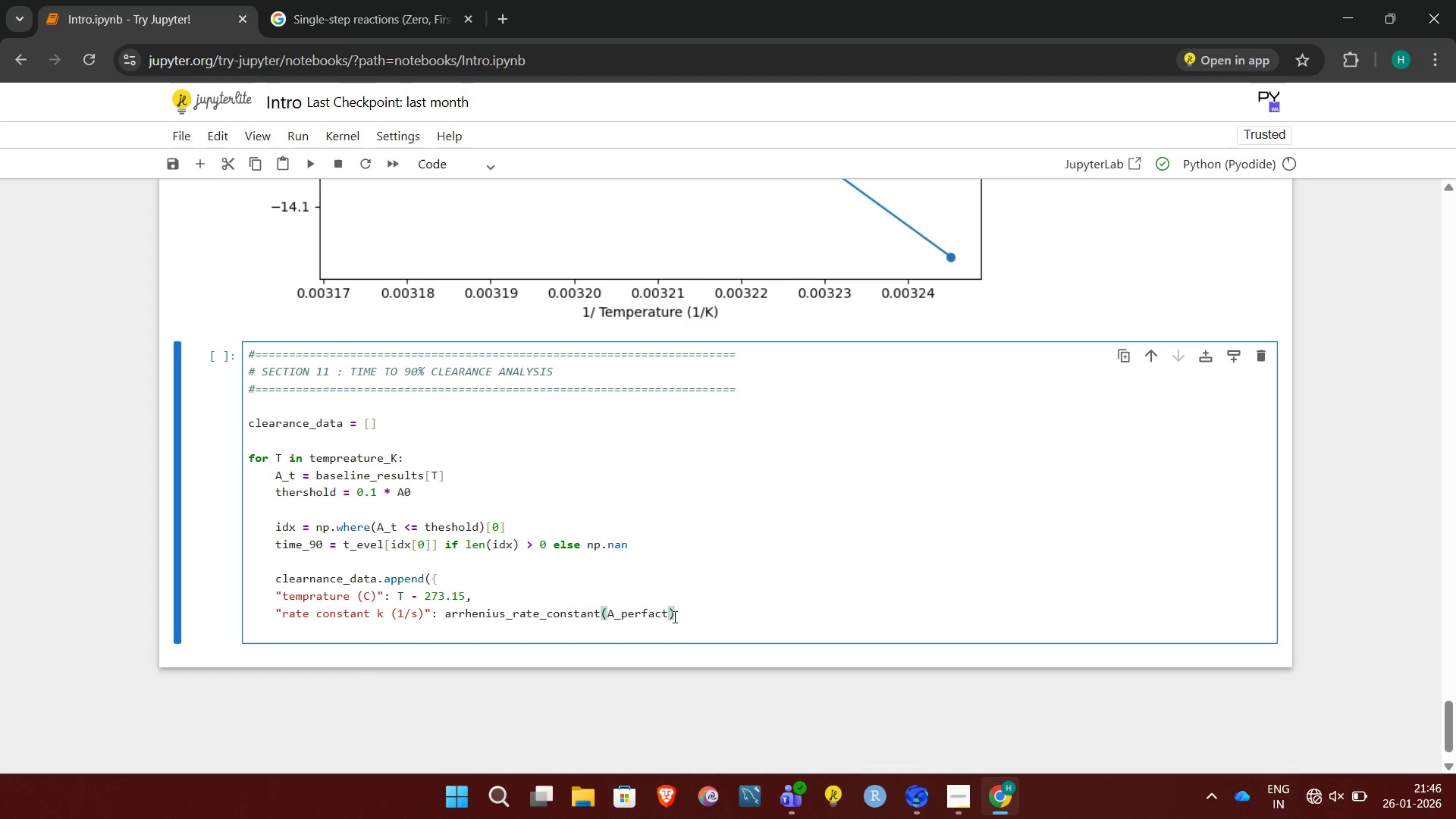 
key(Backspace)
 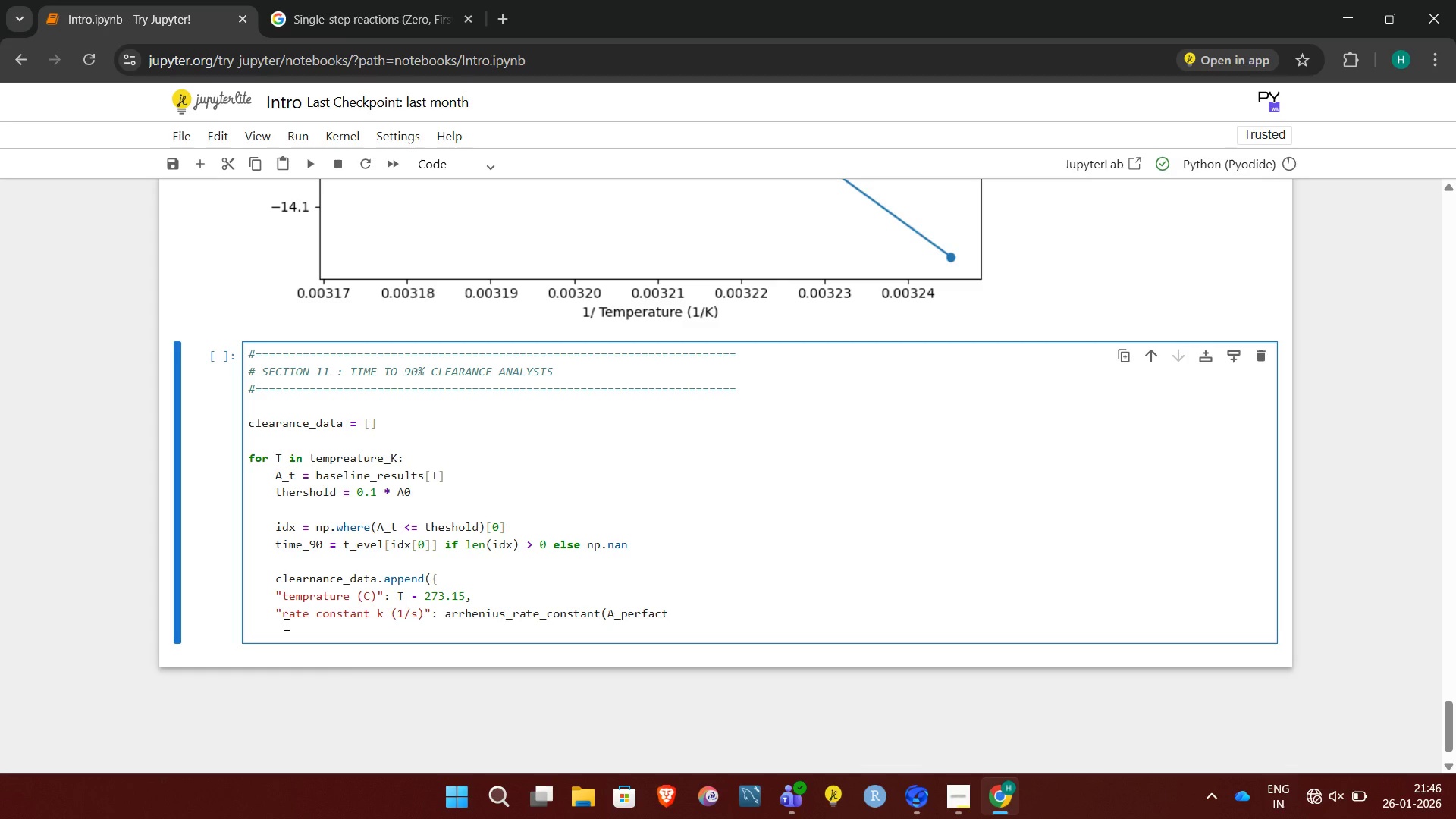 
wait(6.42)
 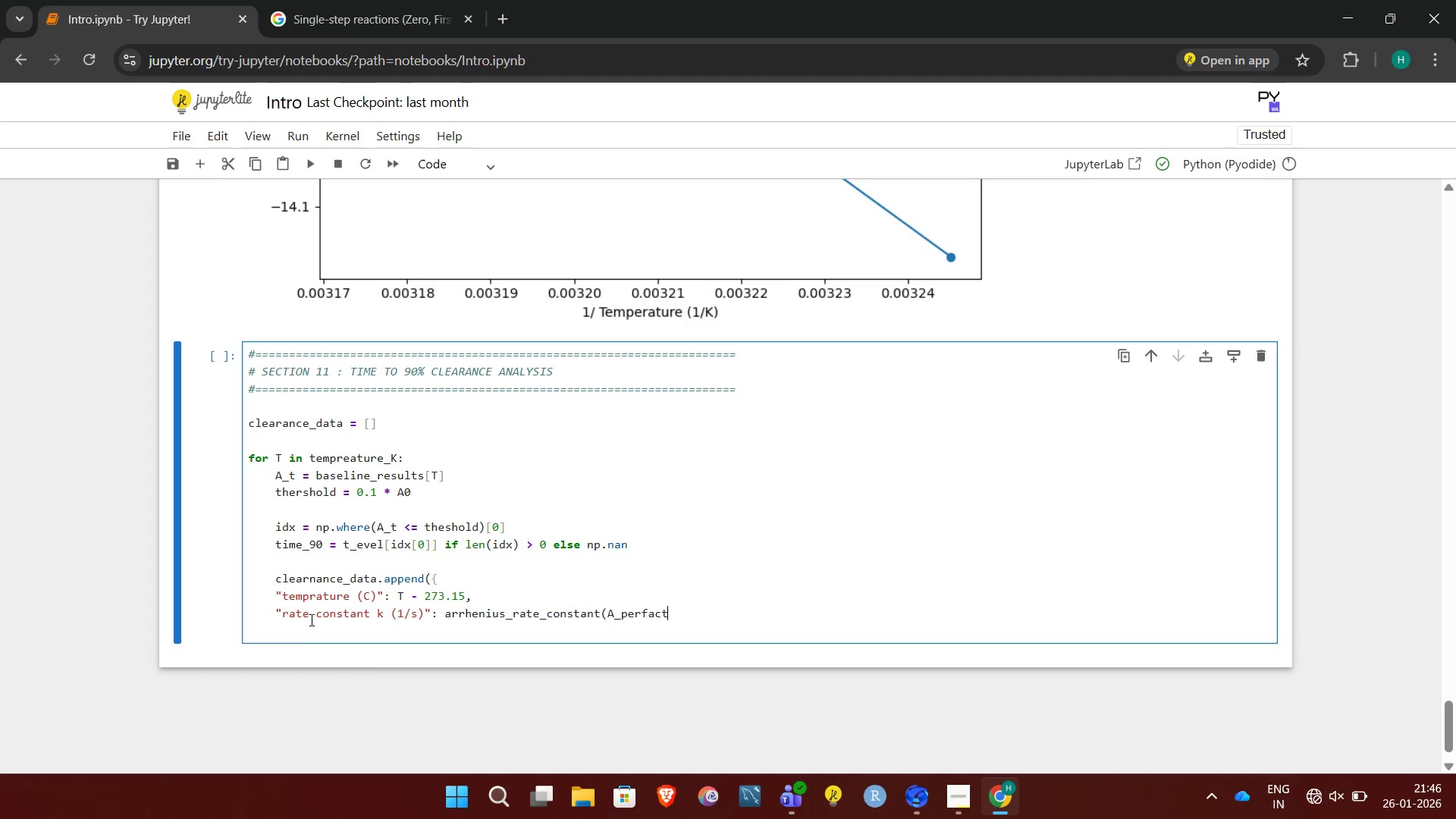 
type()))
 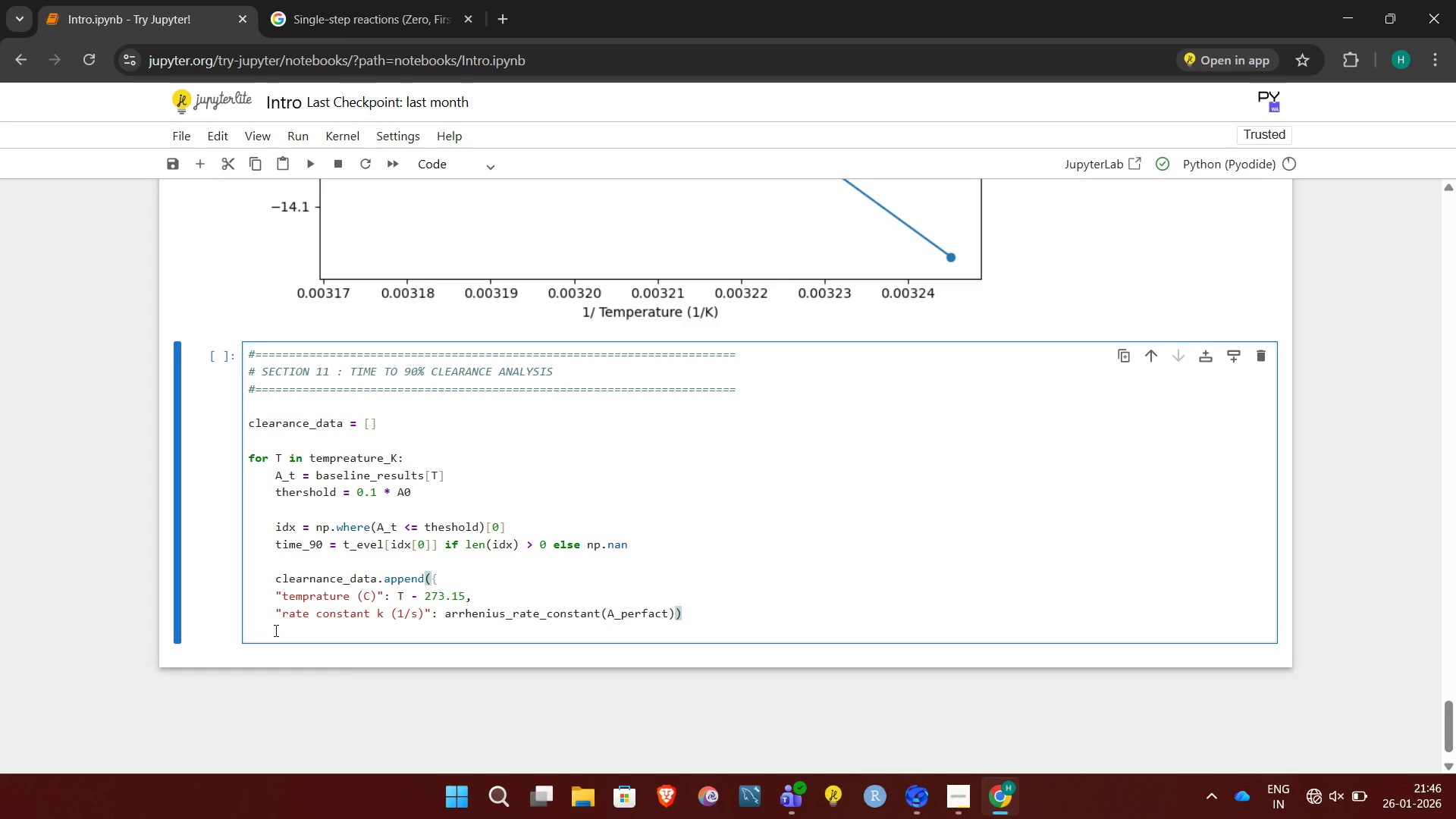 
key(NumpadEnter)
 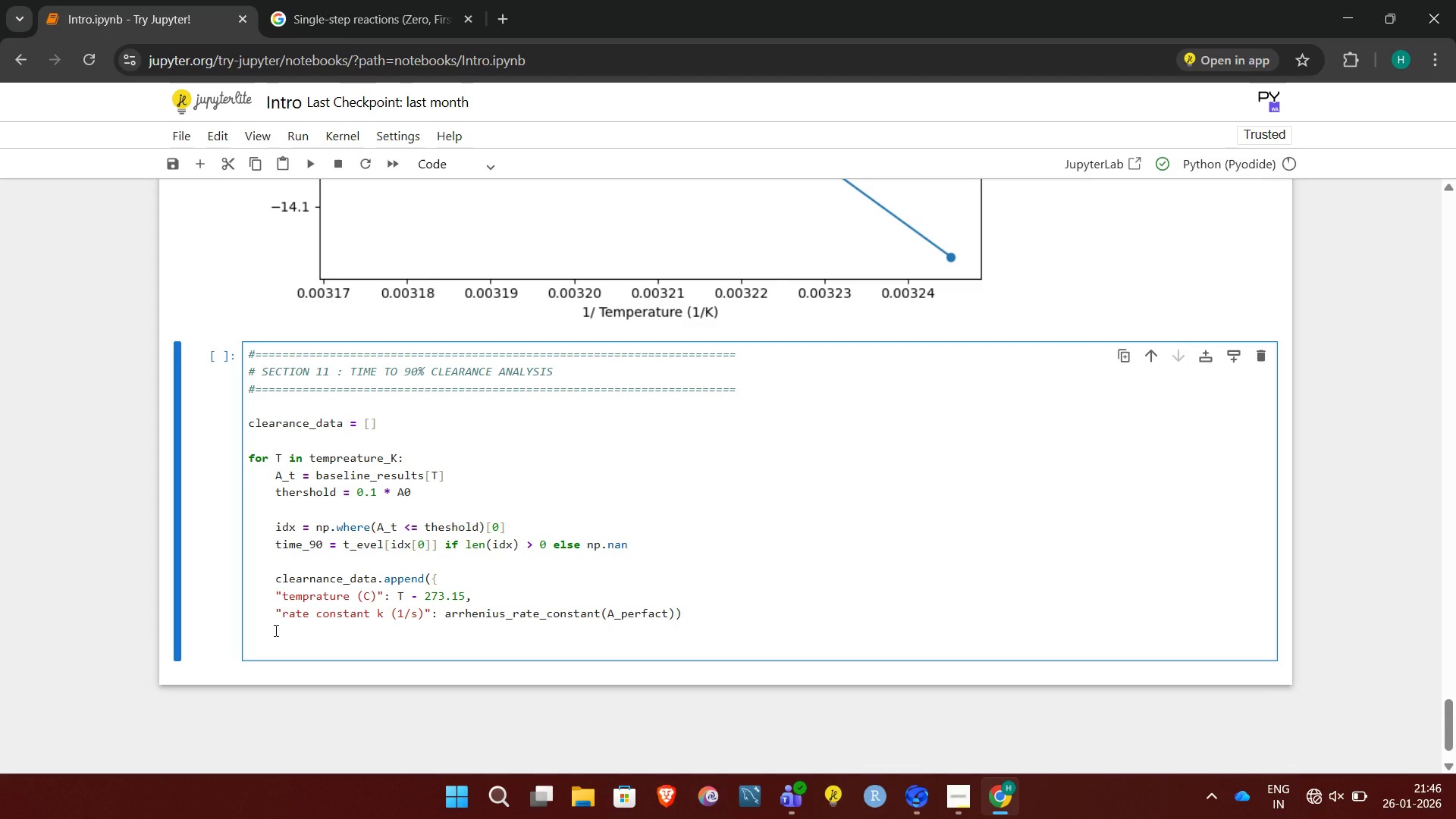 
key(Shift+3)
 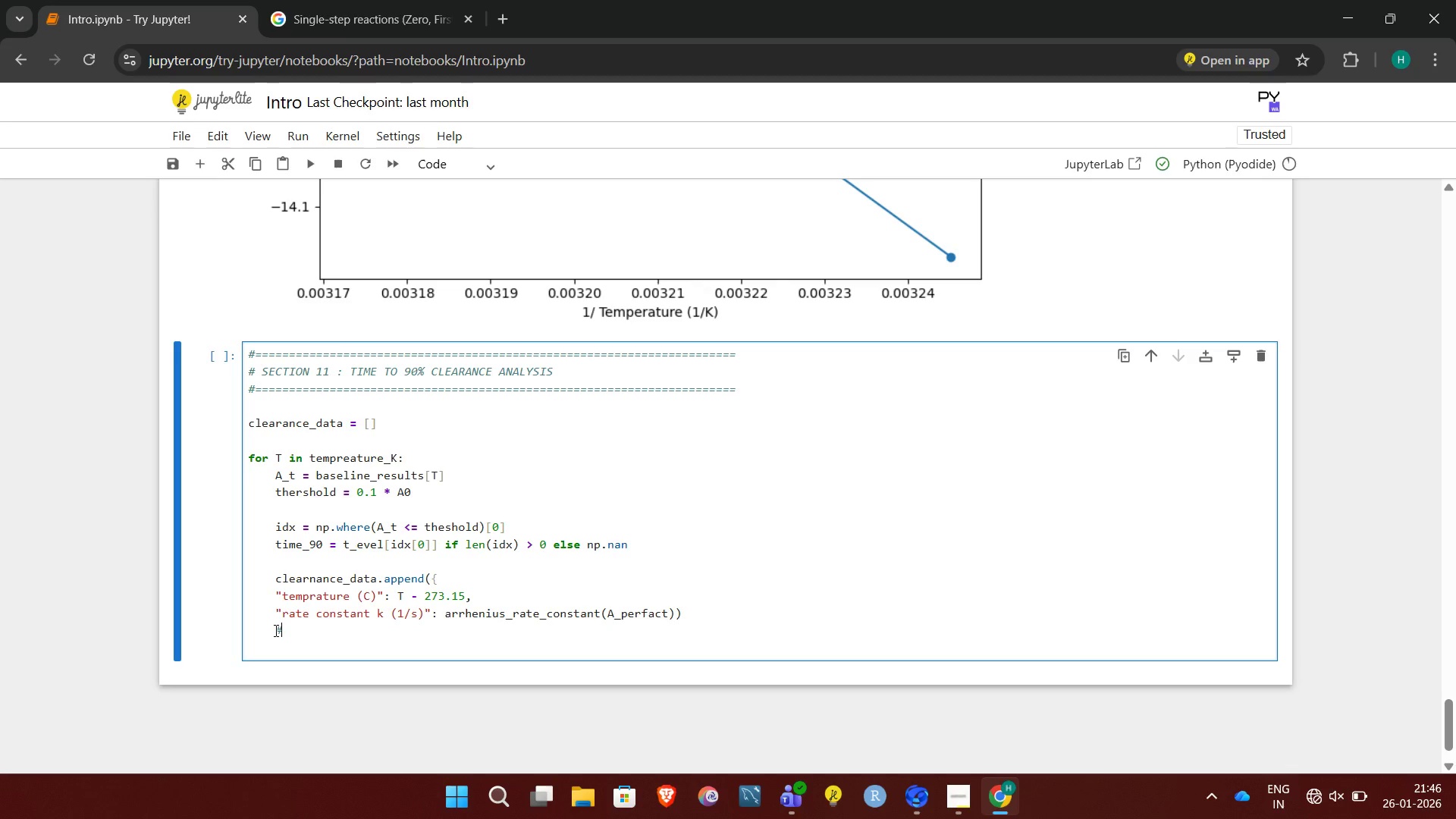 
key(Backspace)
 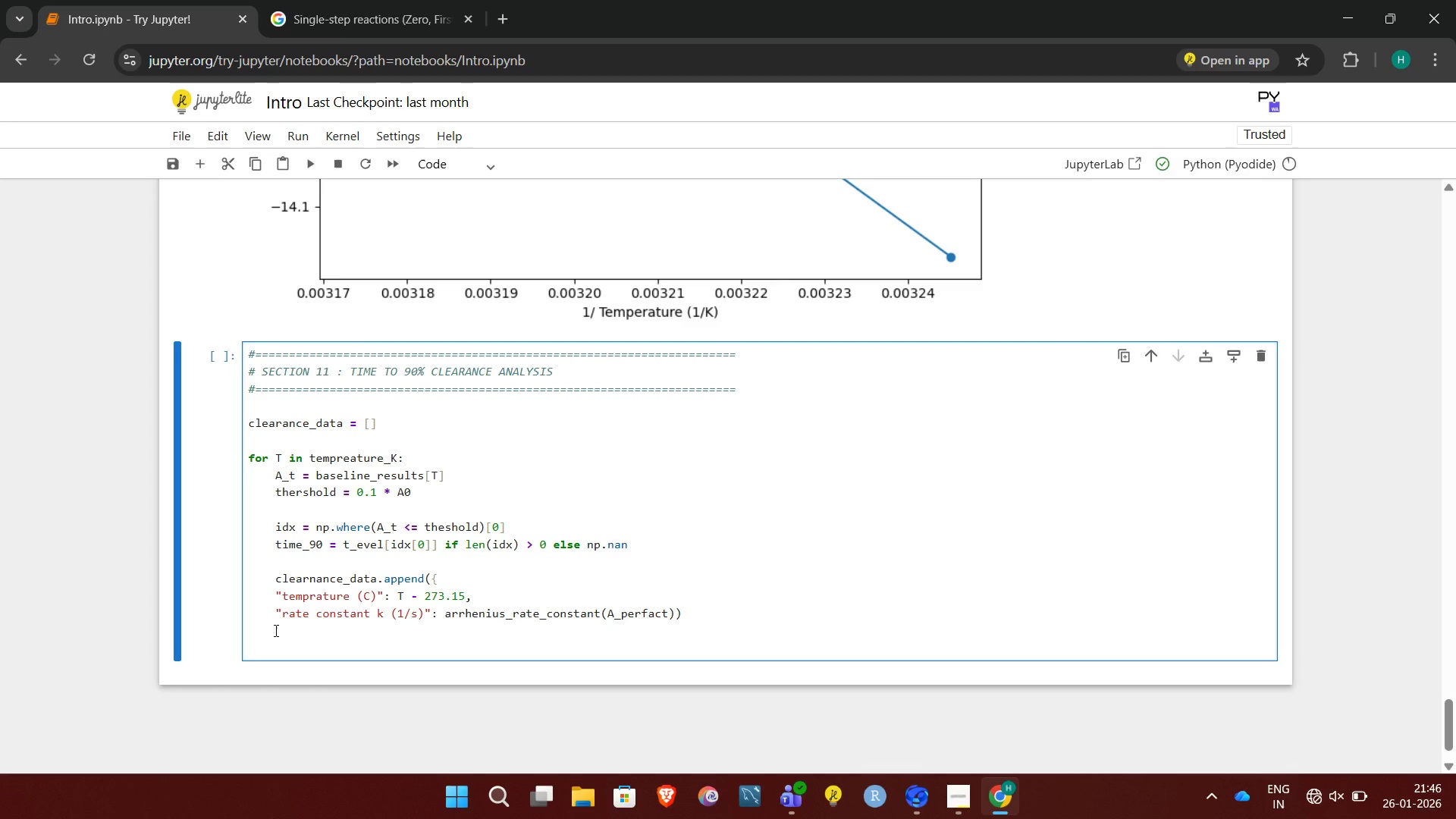 
key(Shift+Quote)
 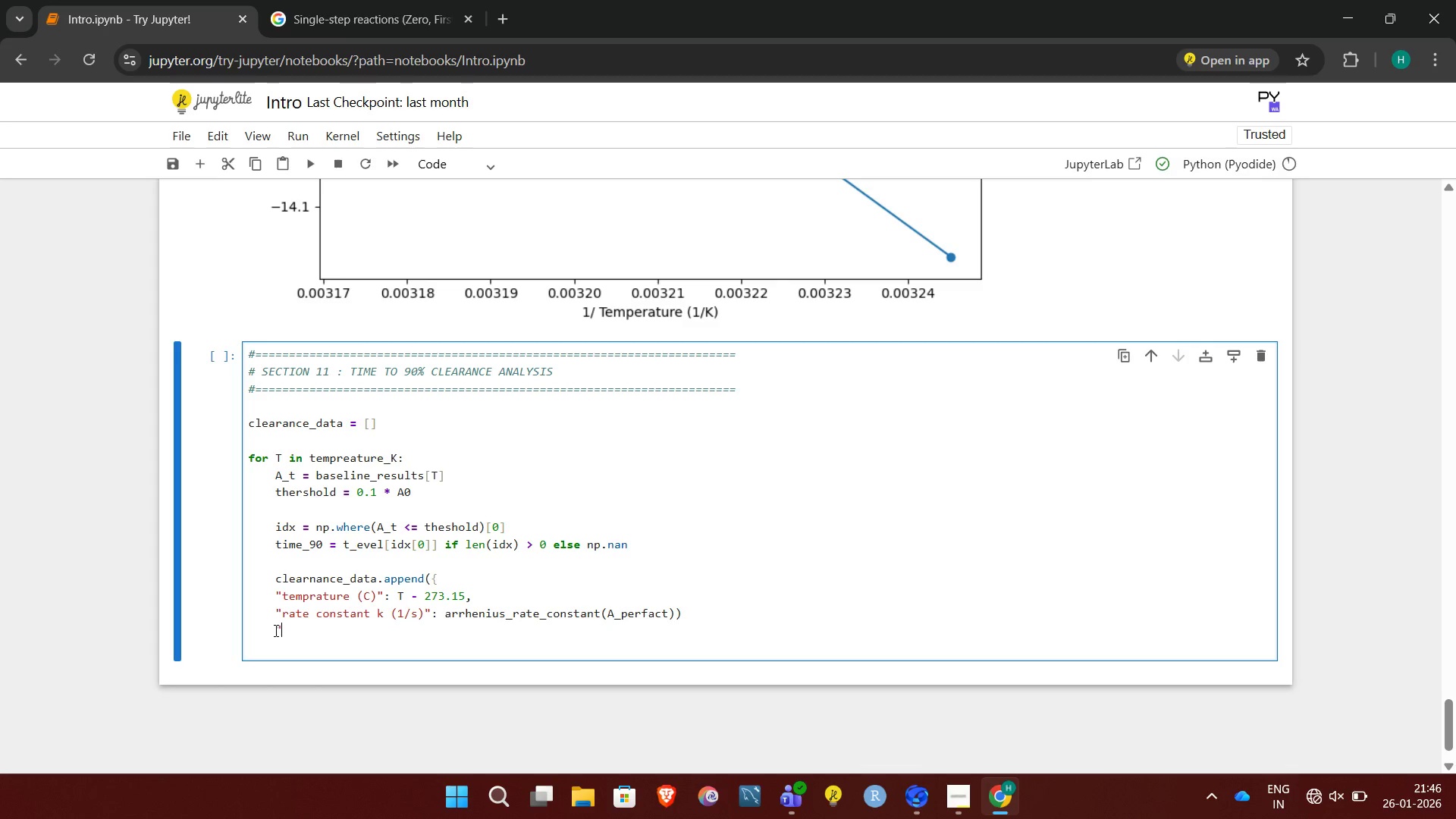 
key(T)
 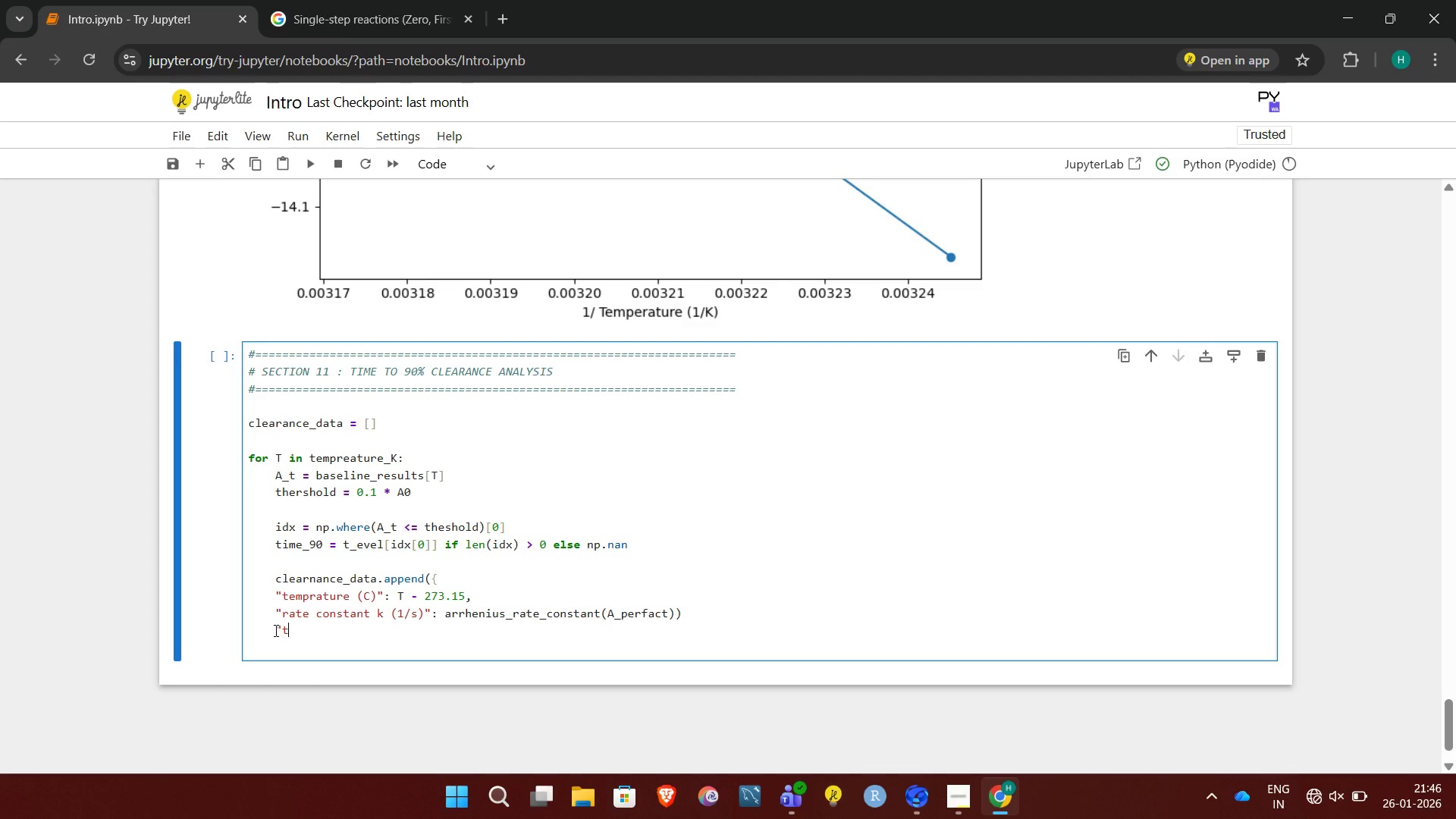 
key(Backspace)
type(Time to 90)
 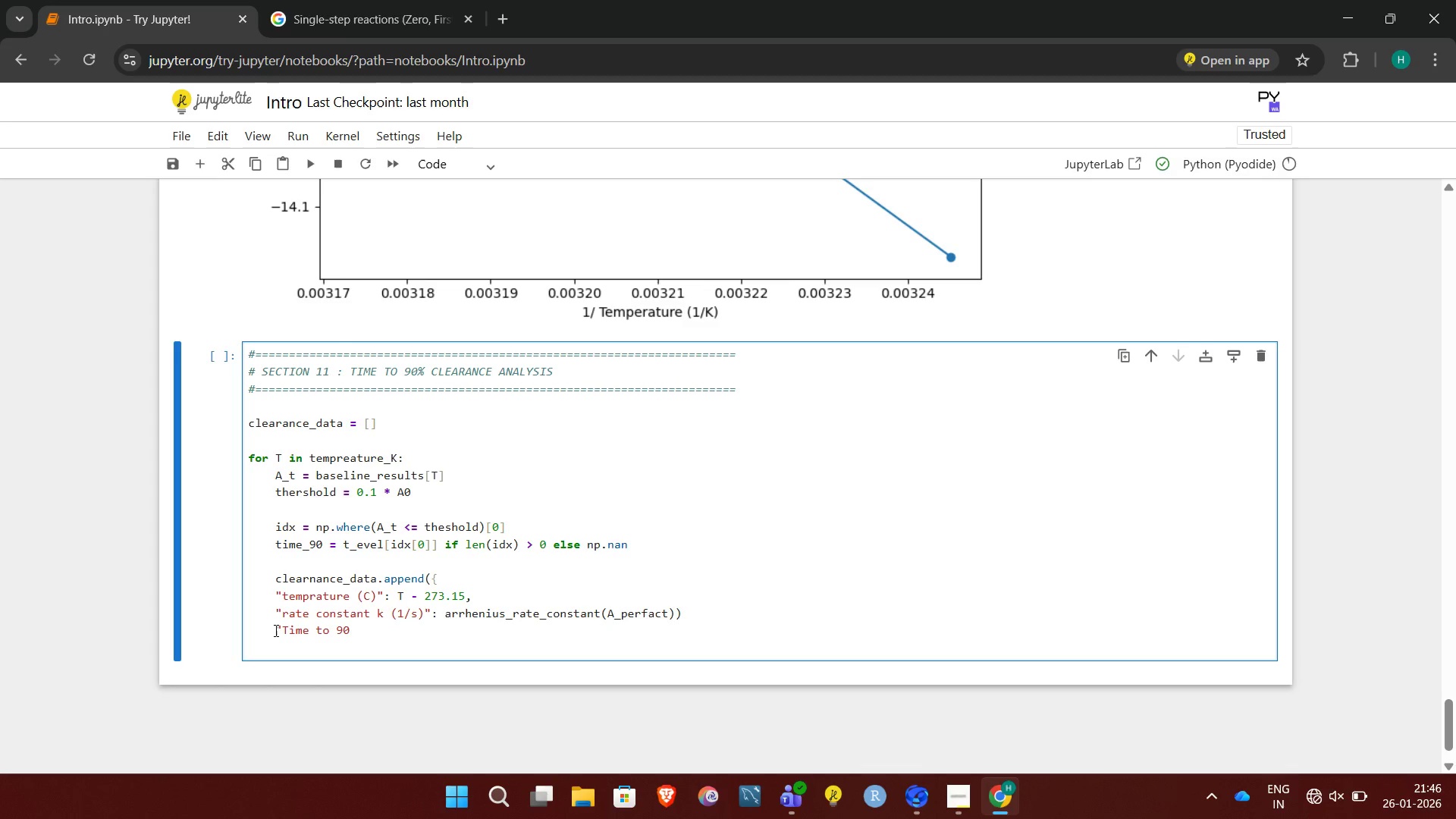 
wait(6.47)
 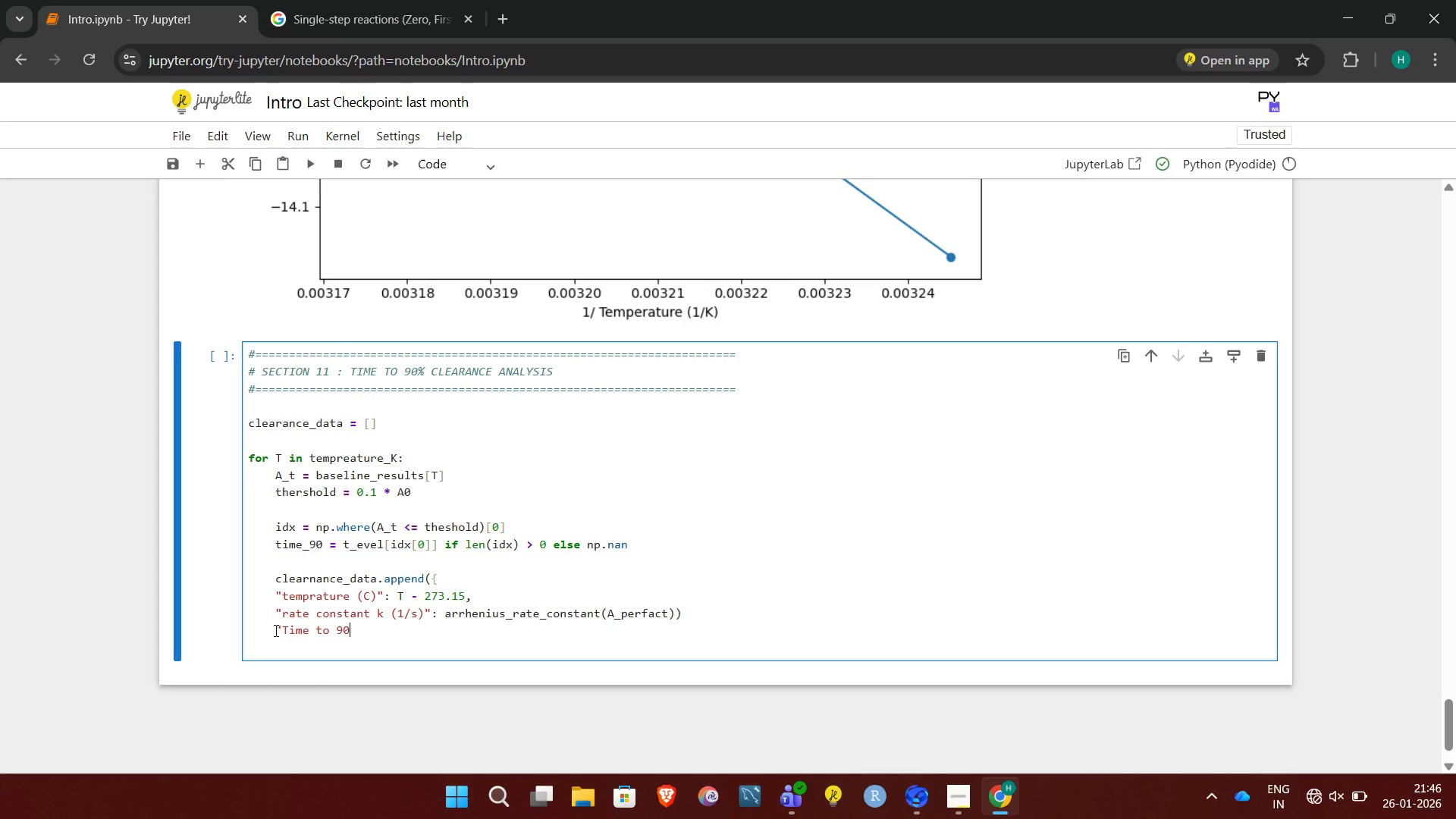 
key(Shift+5)
 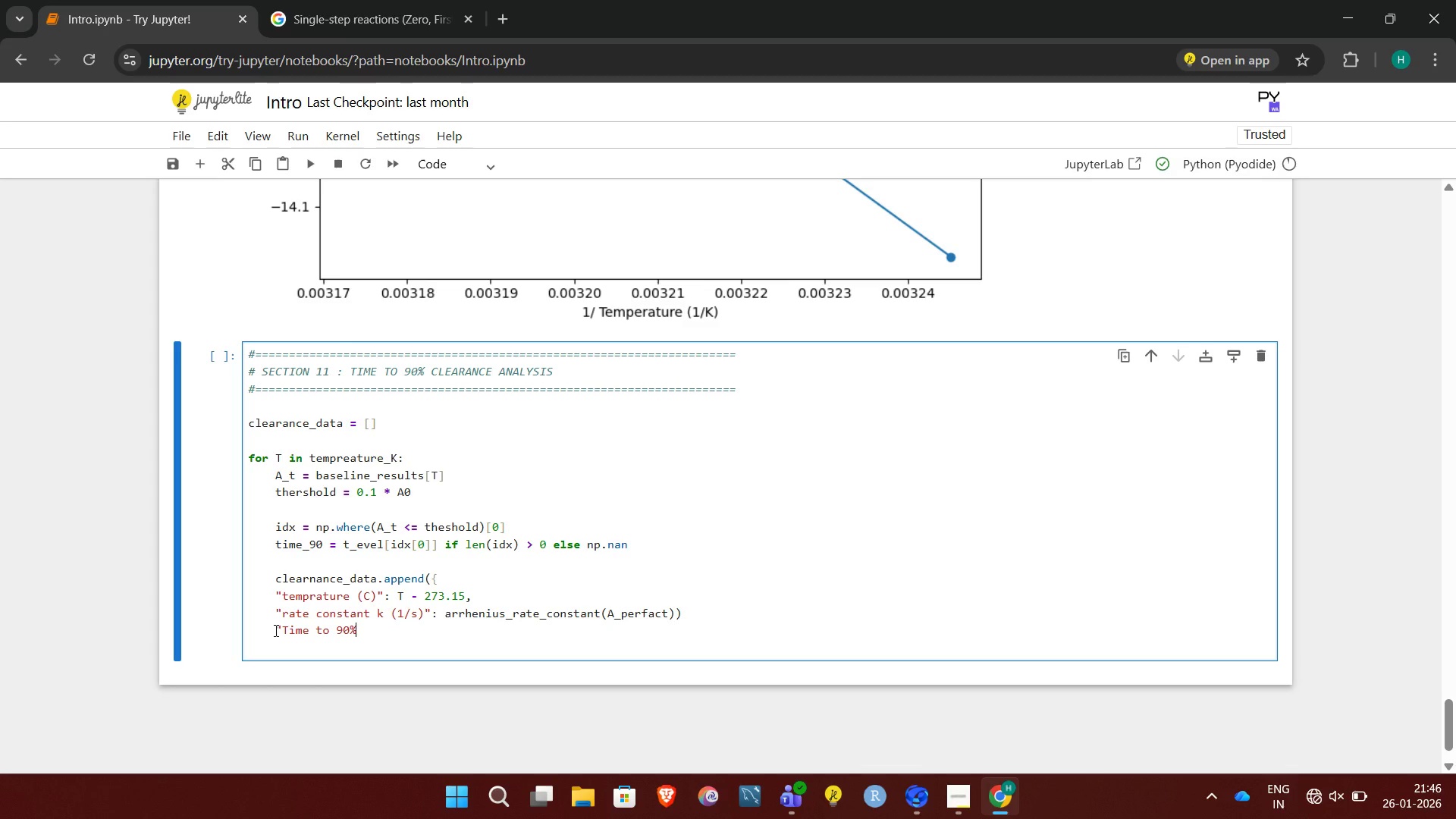 
type( Clear)
 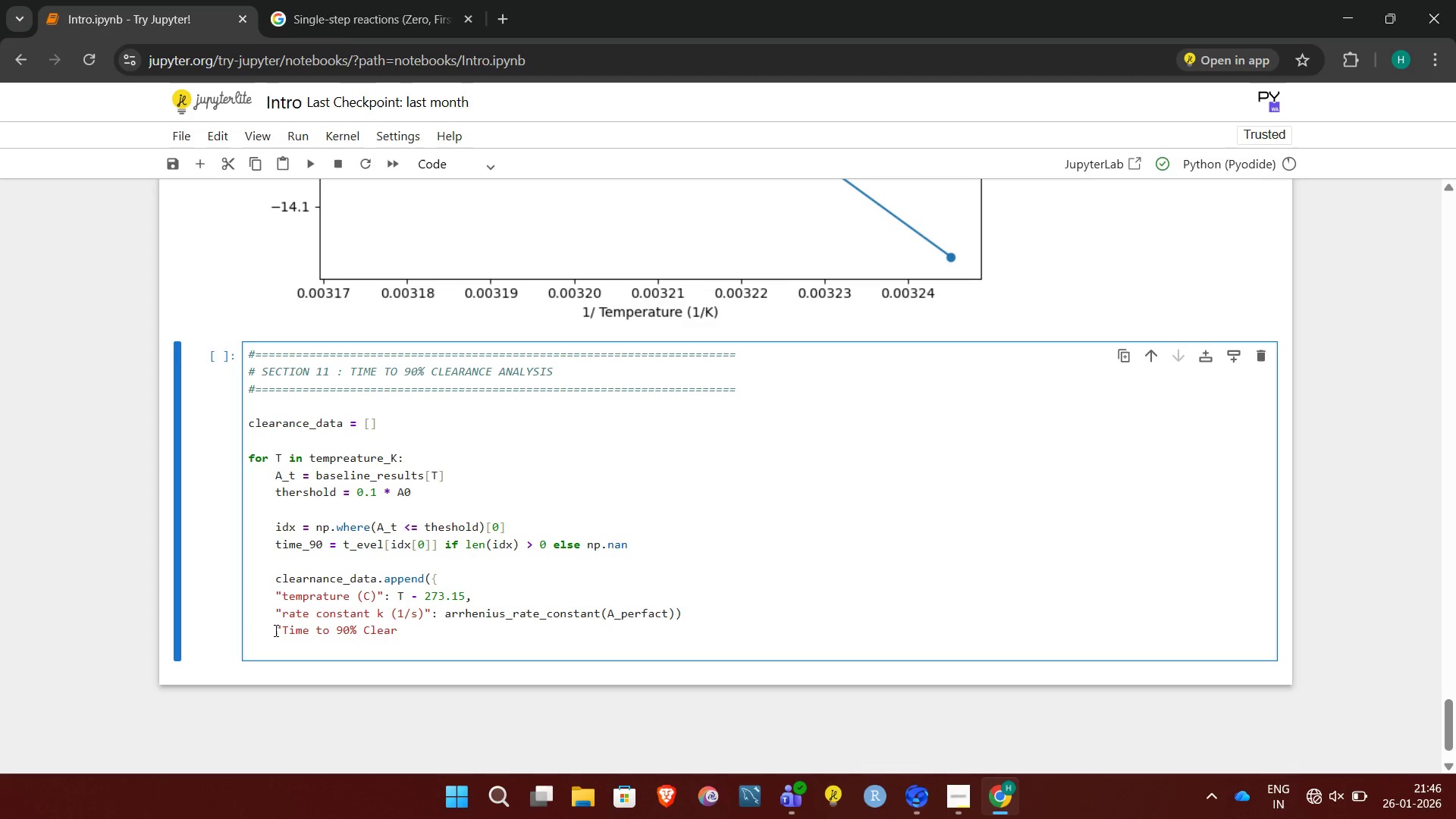 
type(ance  (s))
 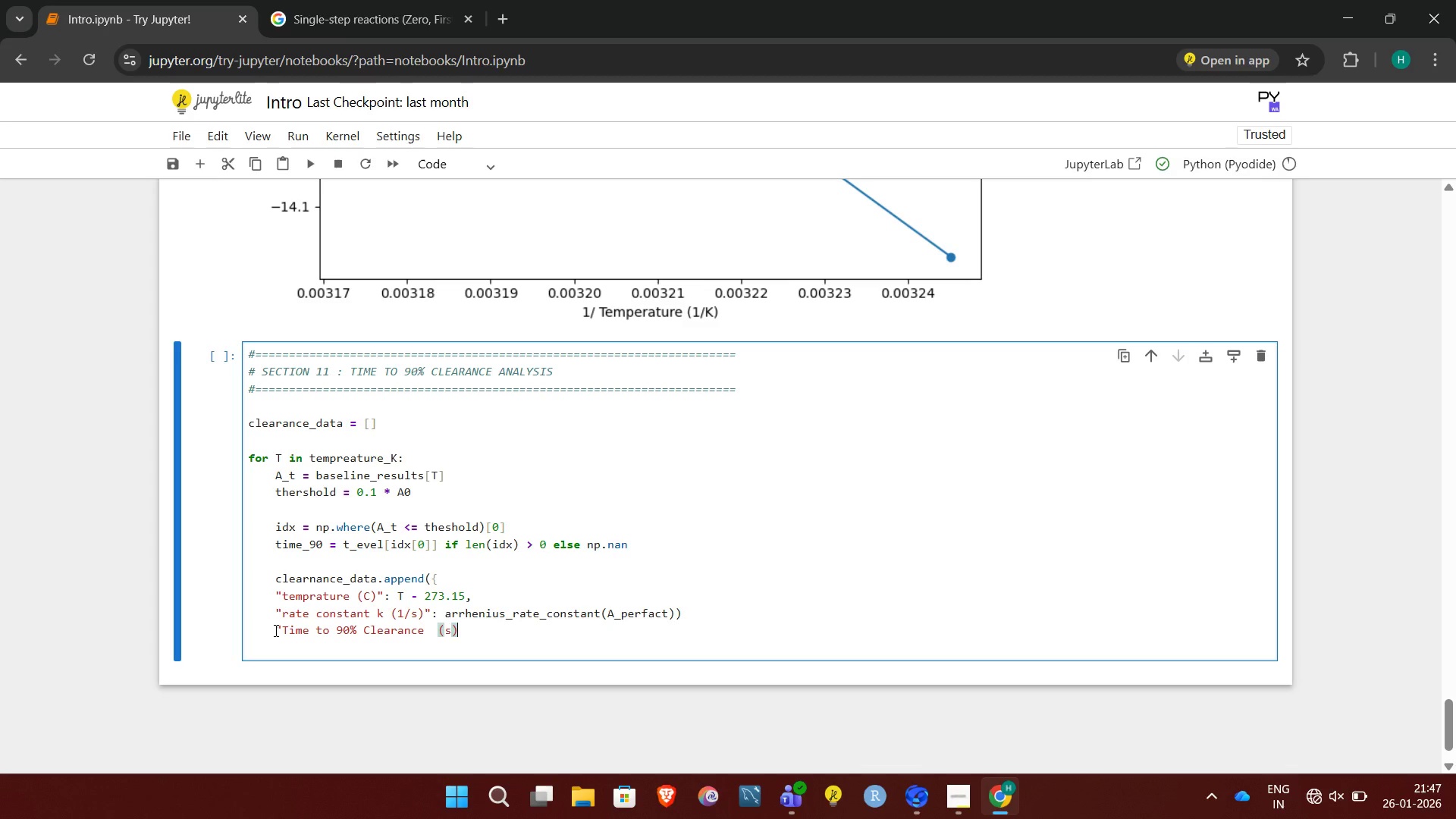 
type(":time_90)
 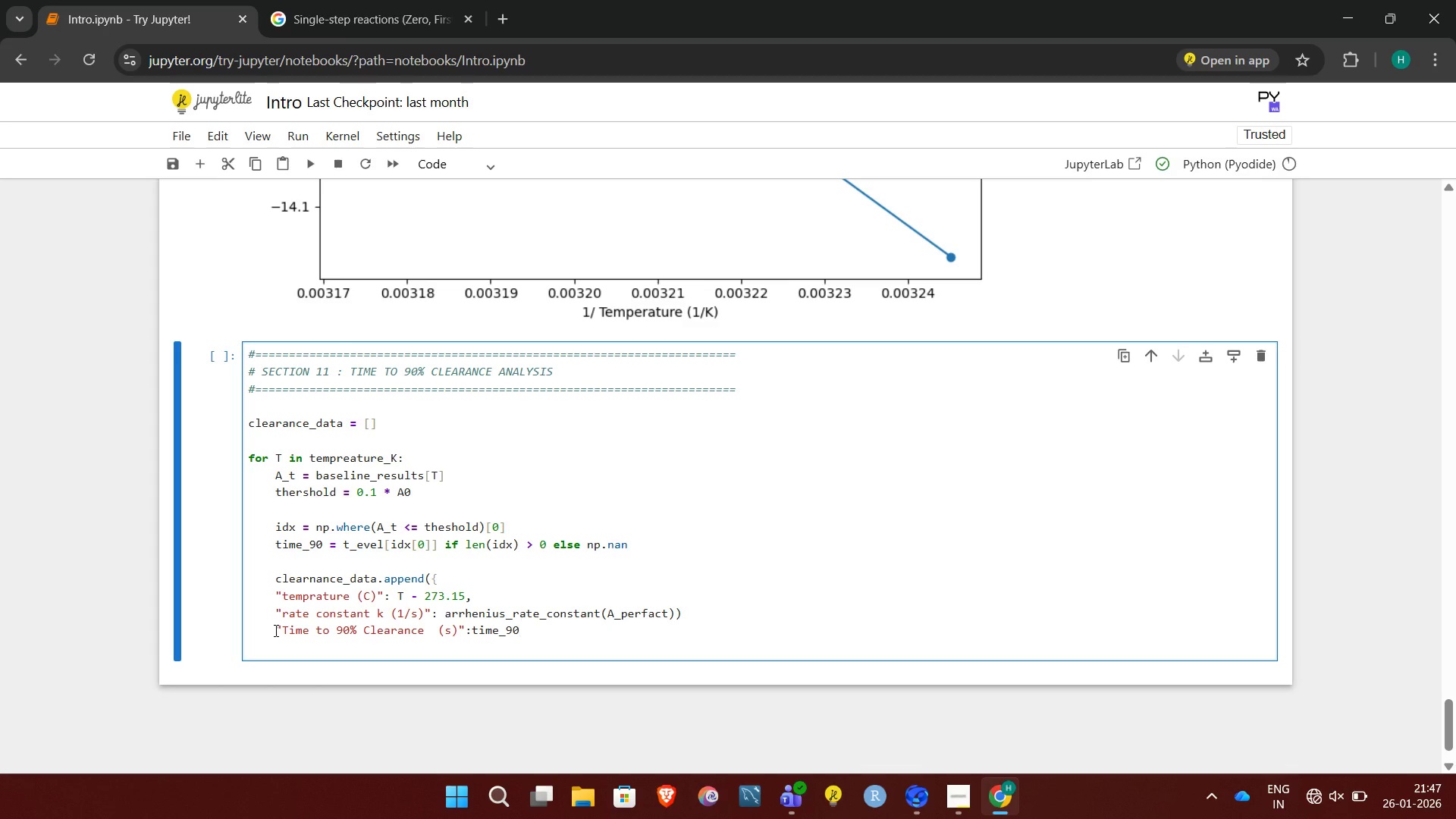 
key(NumpadEnter)
 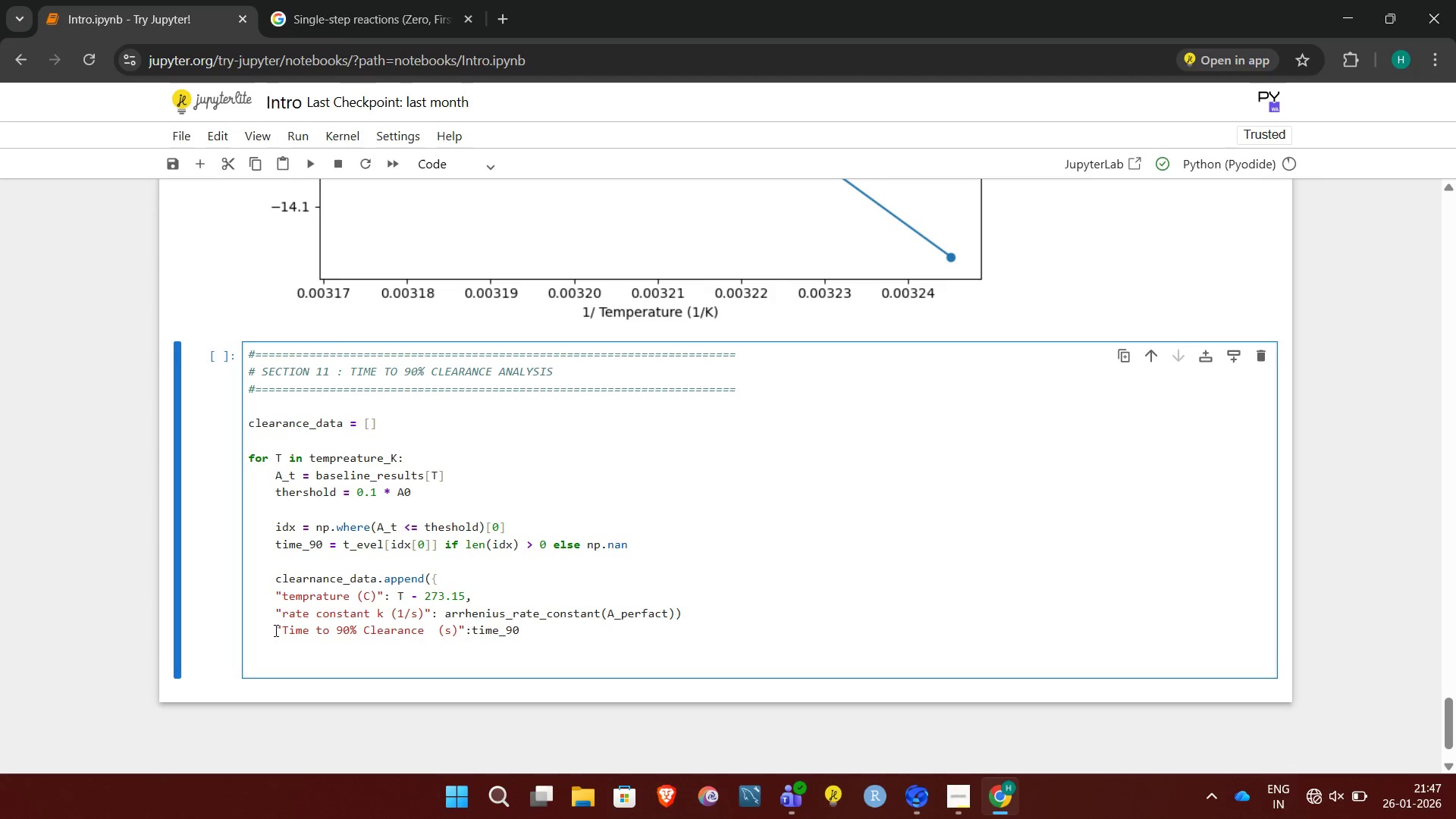 
type()))
key(Backspace)
key(Backspace)
key(NumpadEnter)
type()))
key(NumpadEnter)
key(NumpadEnter)
 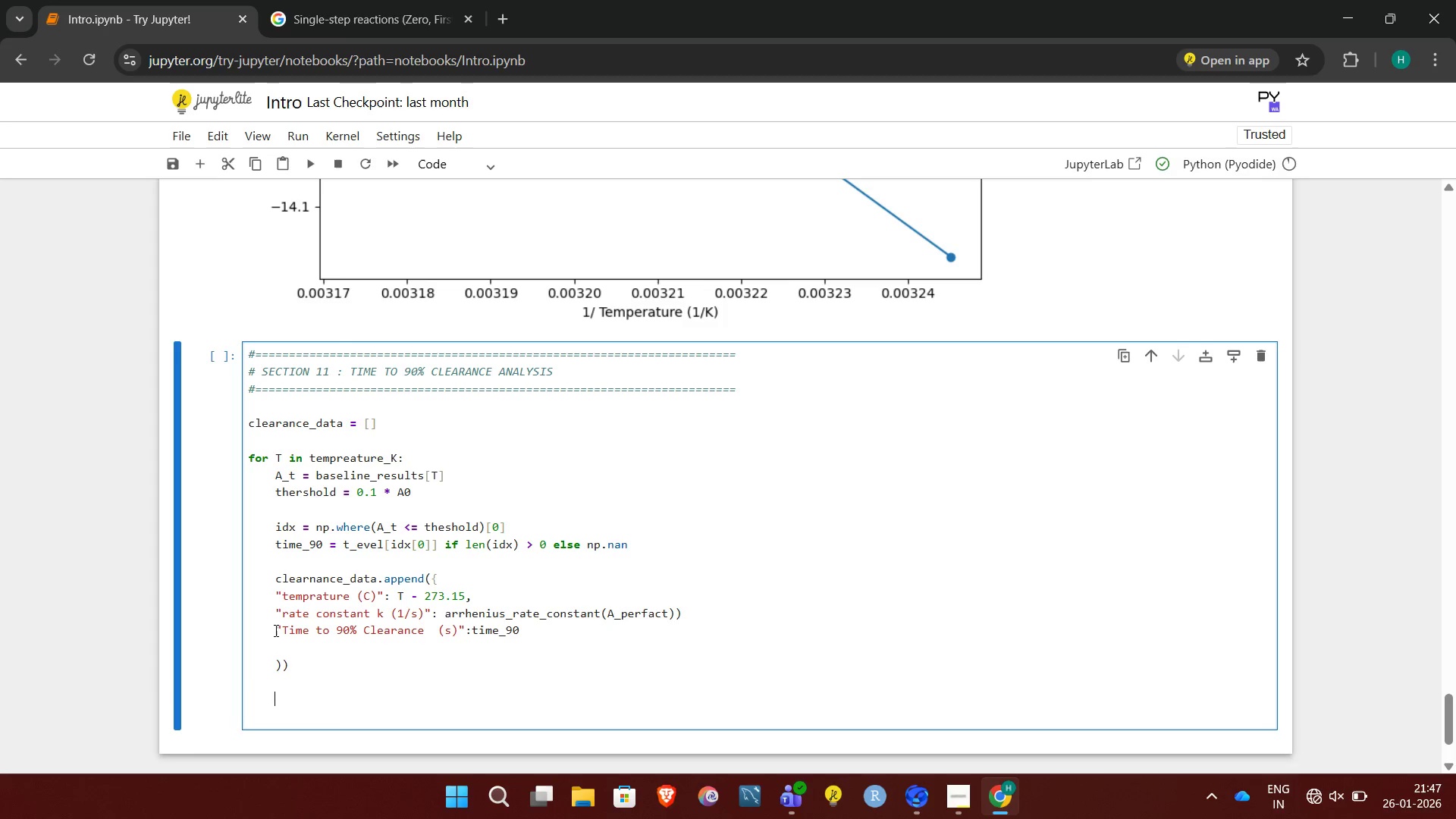 
wait(13.2)
 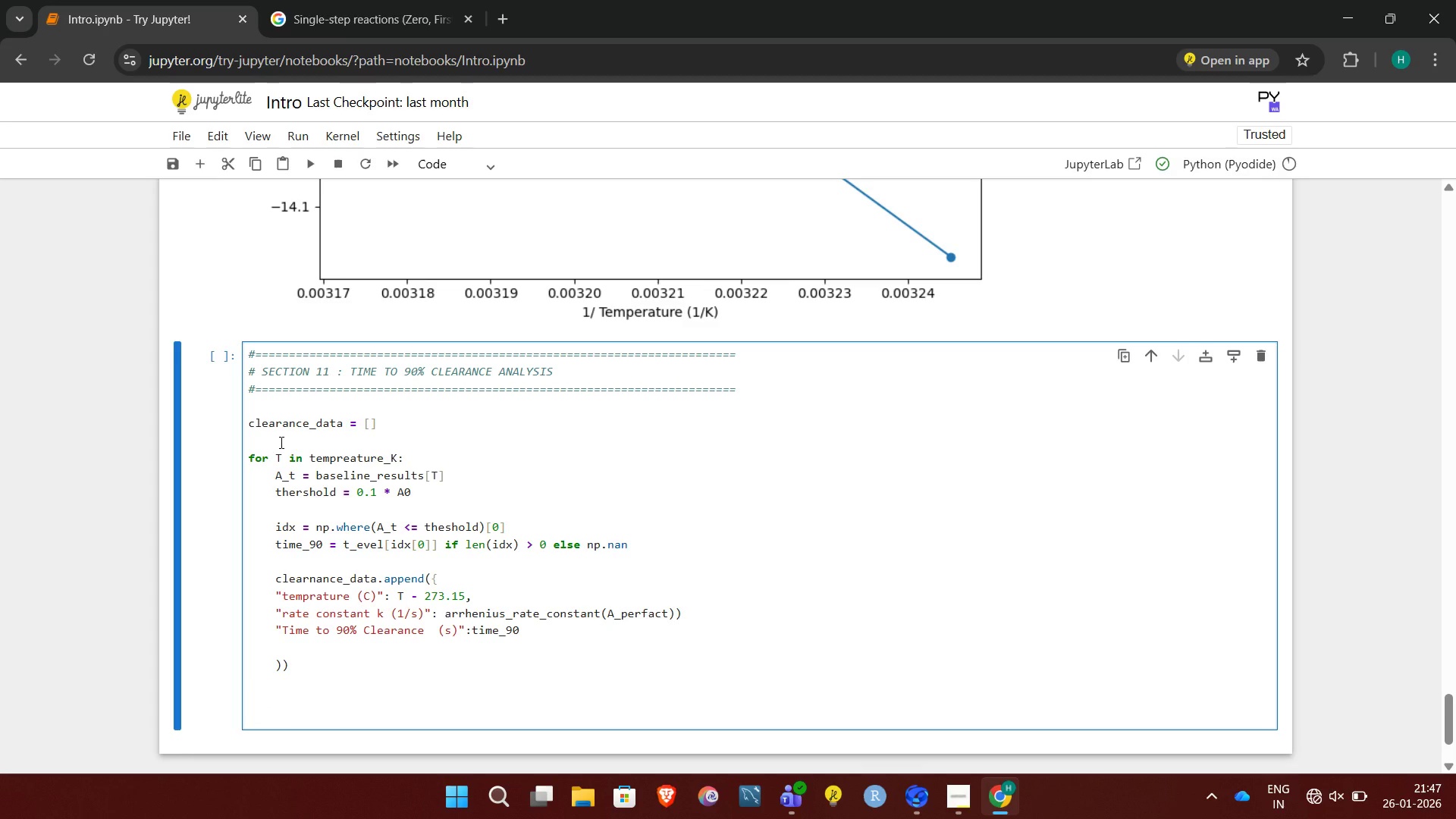 
left_click([353, 466])
 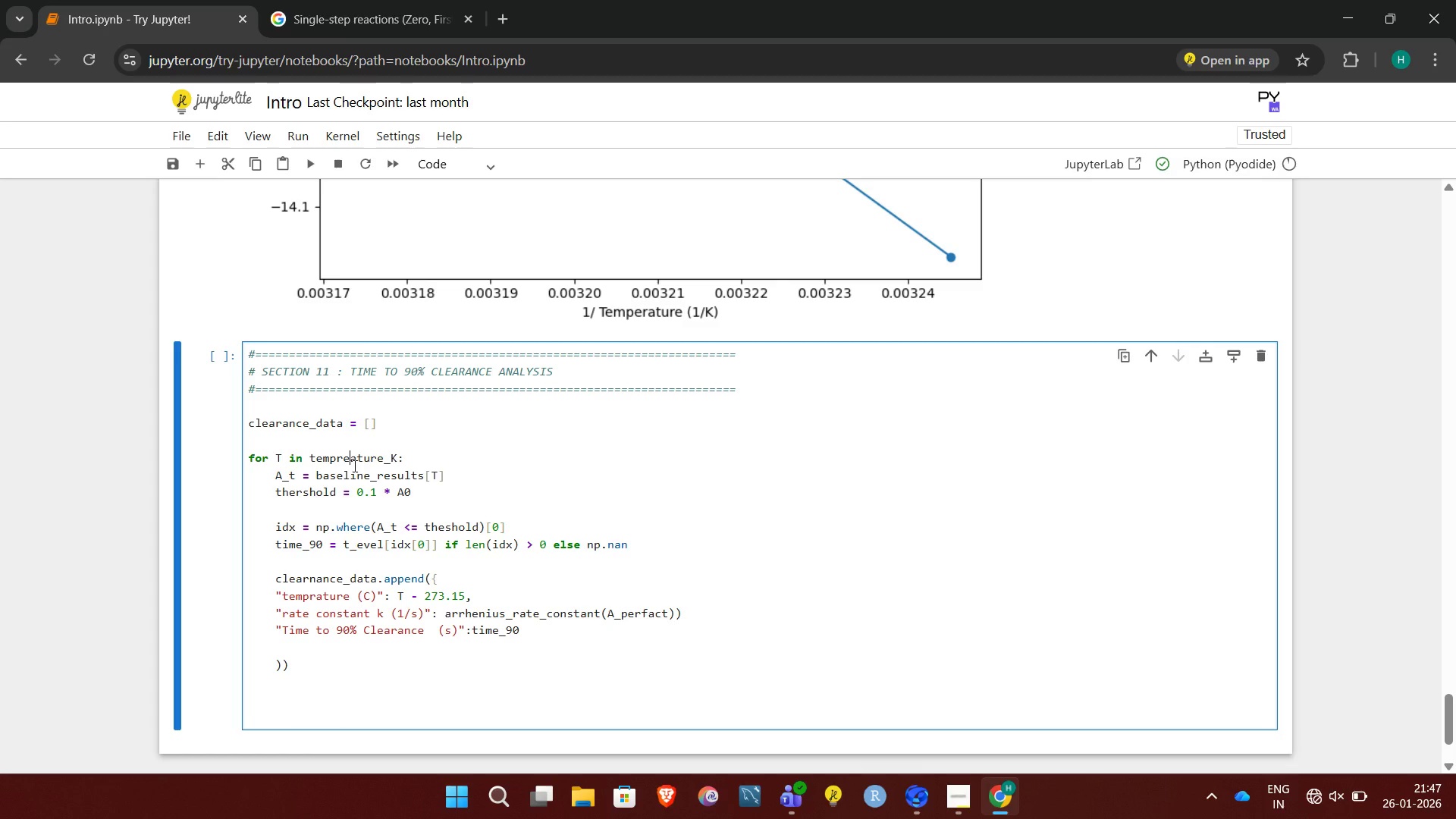 
key(Backspace)
key(Backspace)
type(er)
 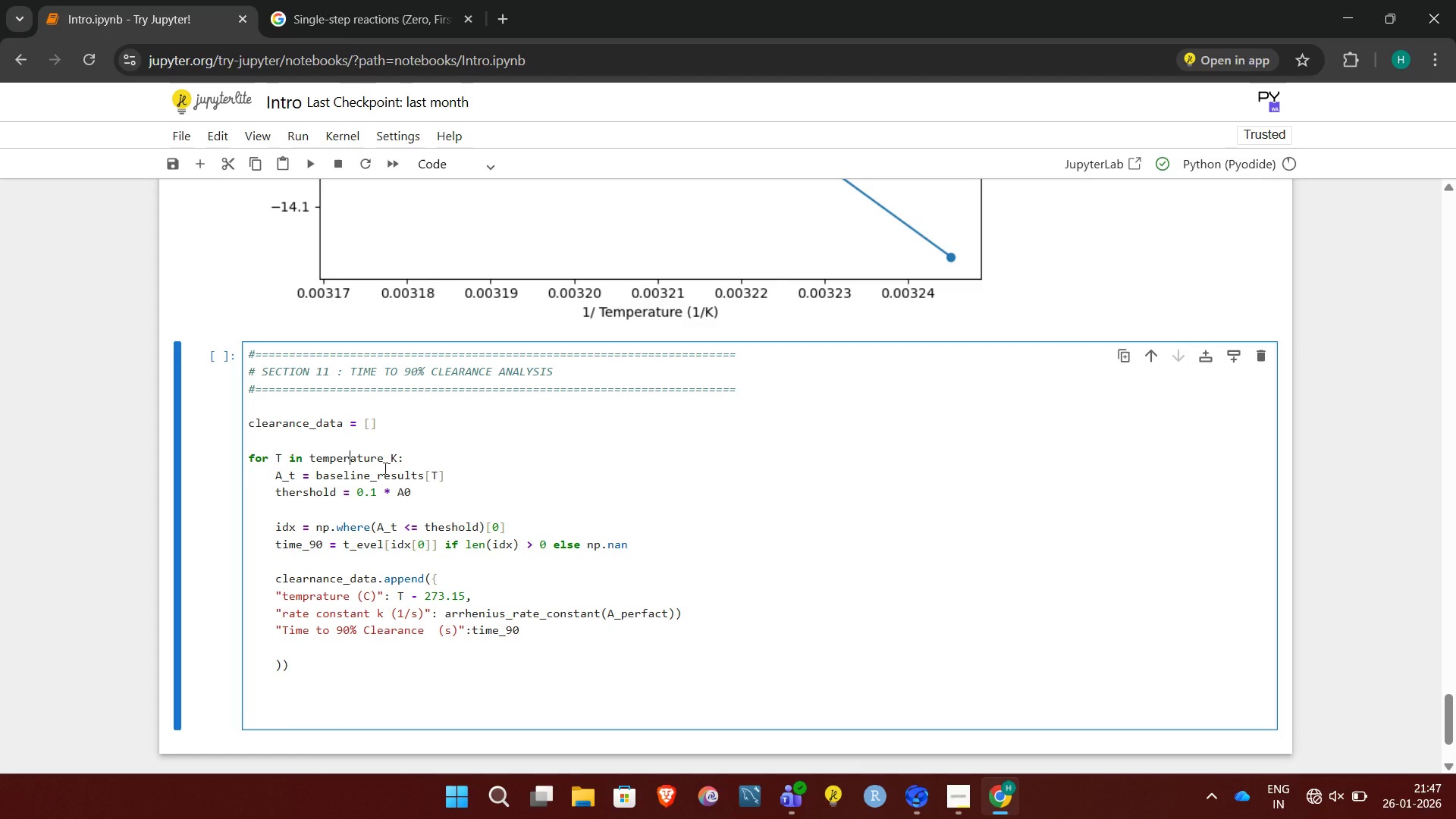 
left_click([384, 468])
 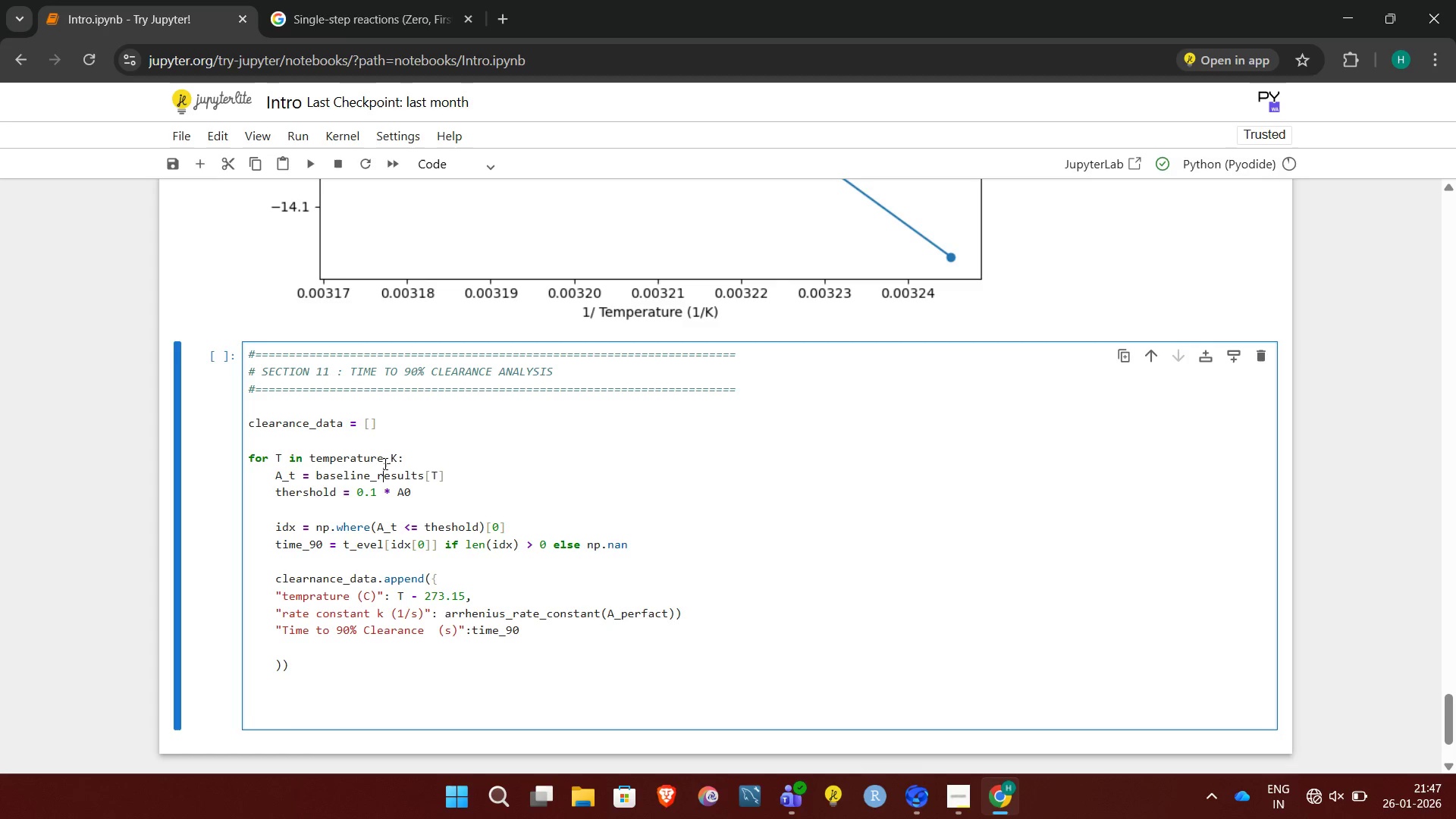 
left_click([384, 462])
 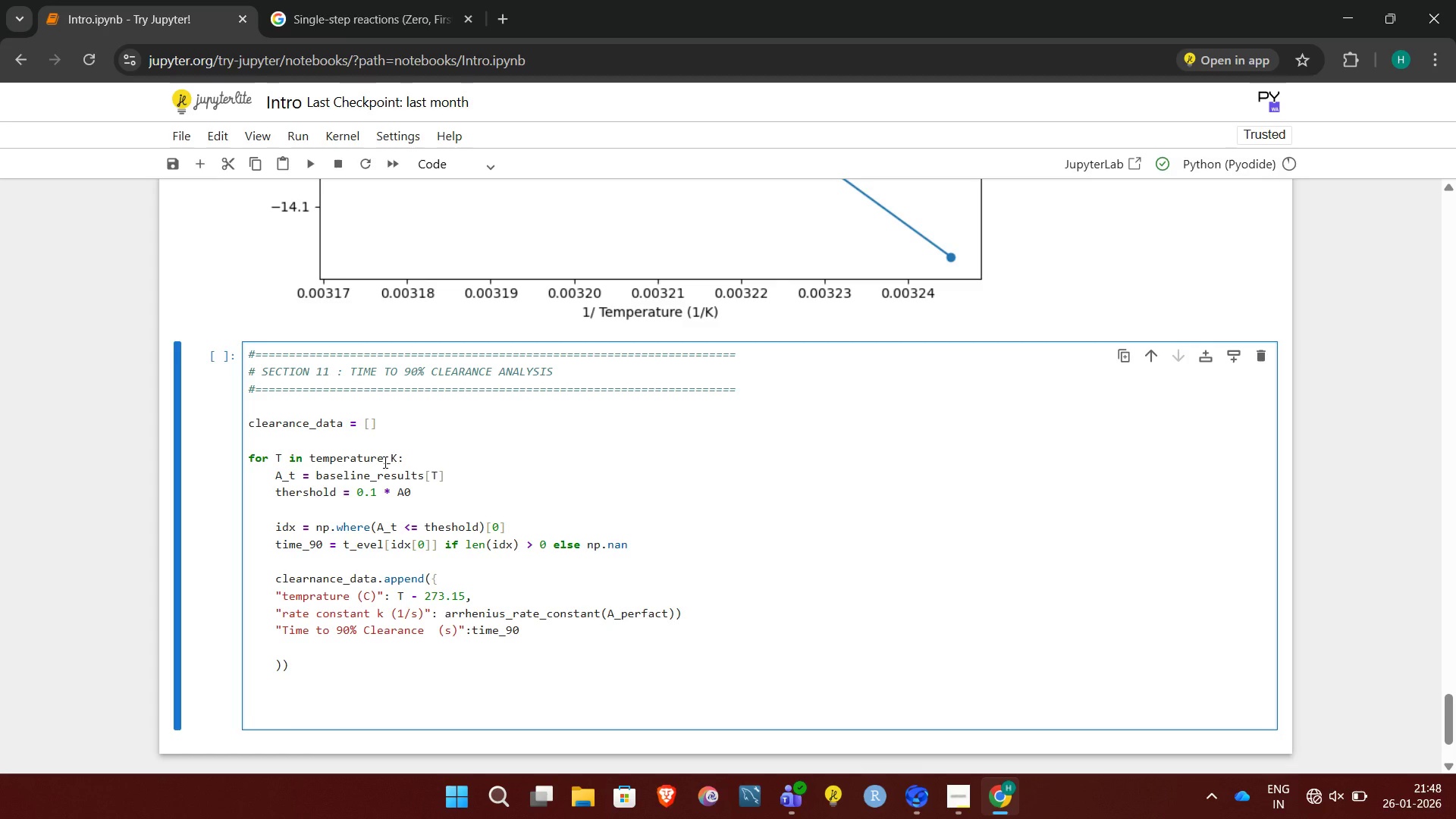 
key(S)
 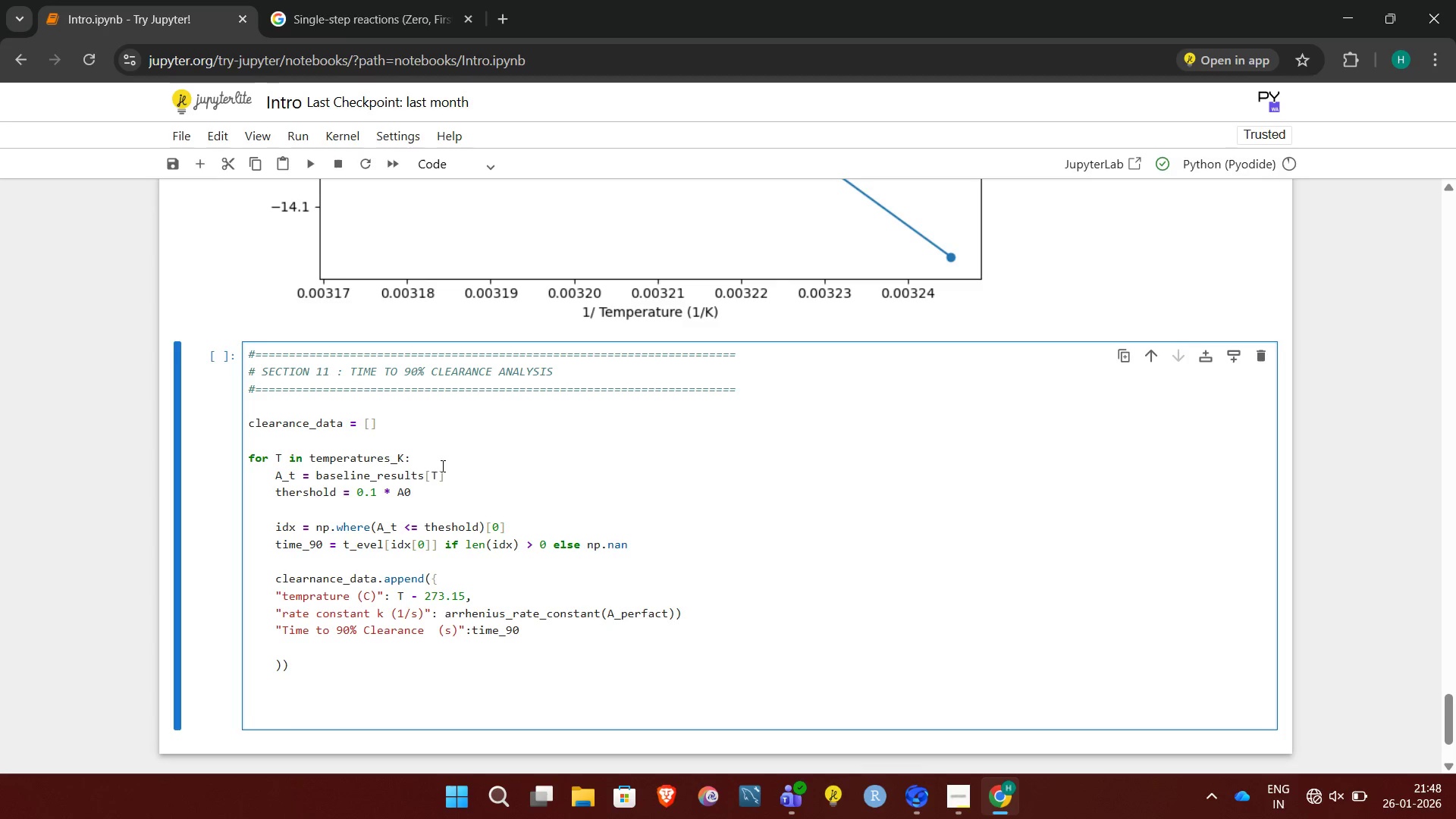 
left_click([441, 466])
 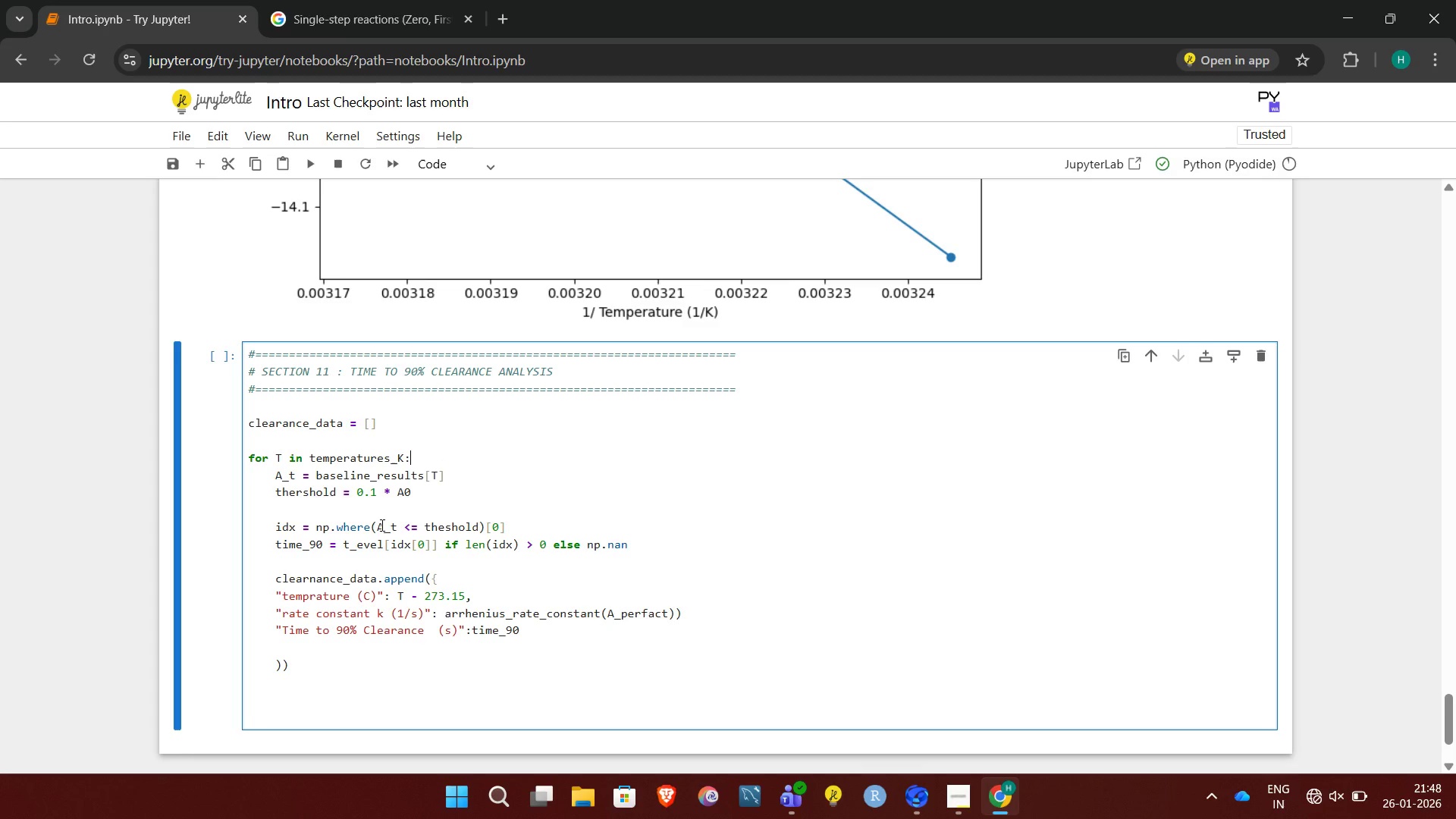 
wait(7.95)
 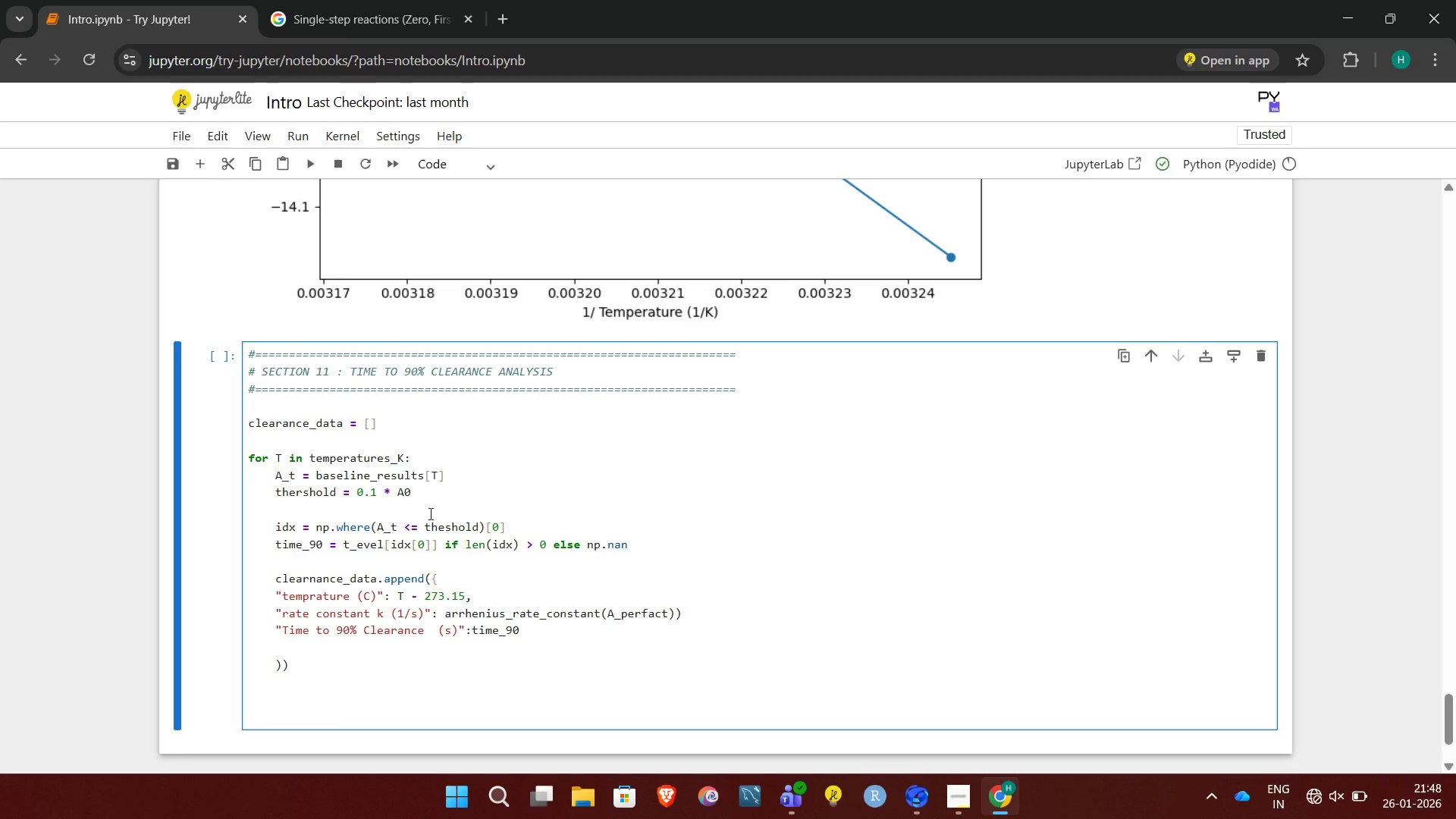 
left_click([307, 497])
 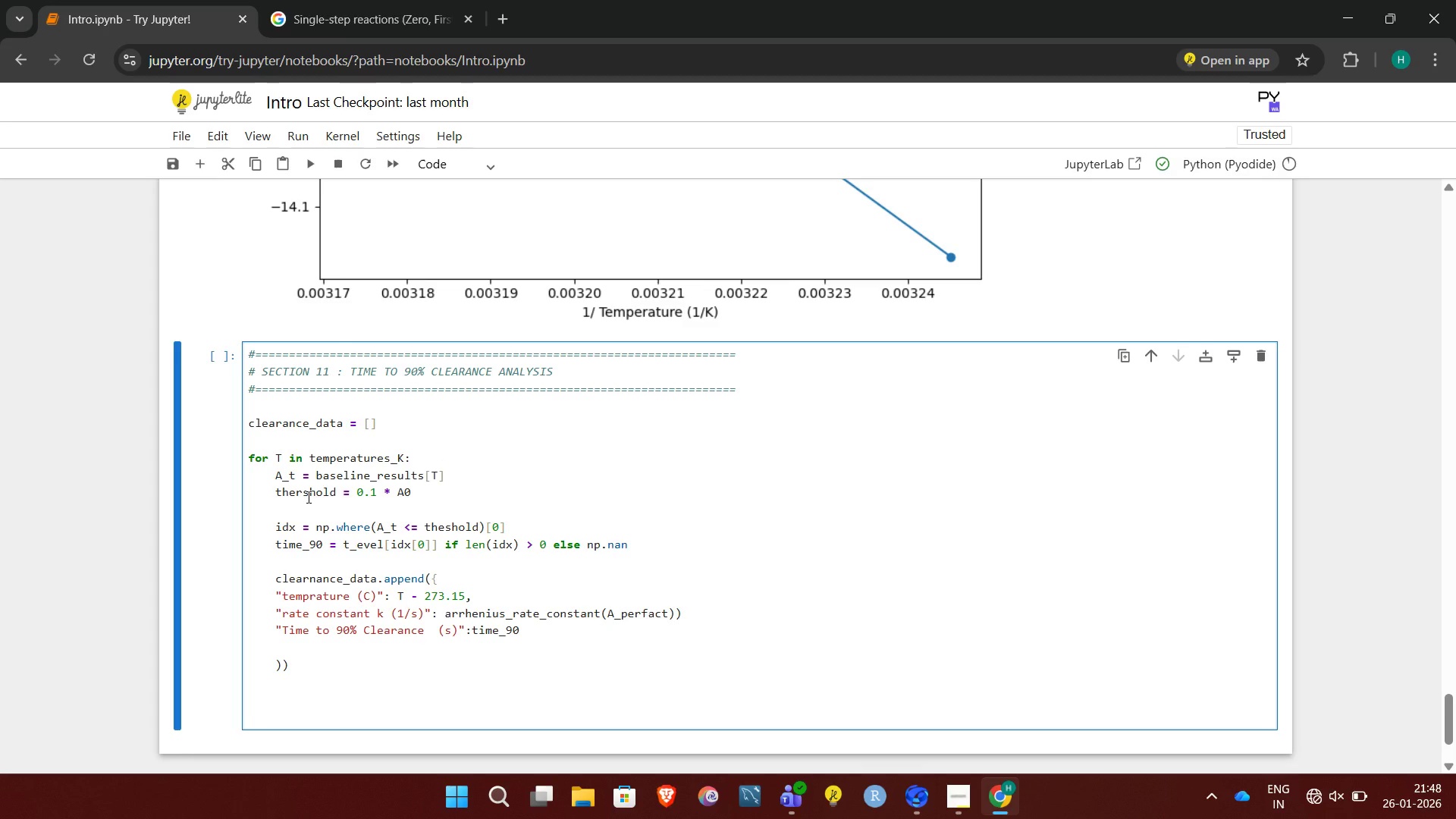 
key(Backspace)
key(Backspace)
key(Backspace)
type(res)
 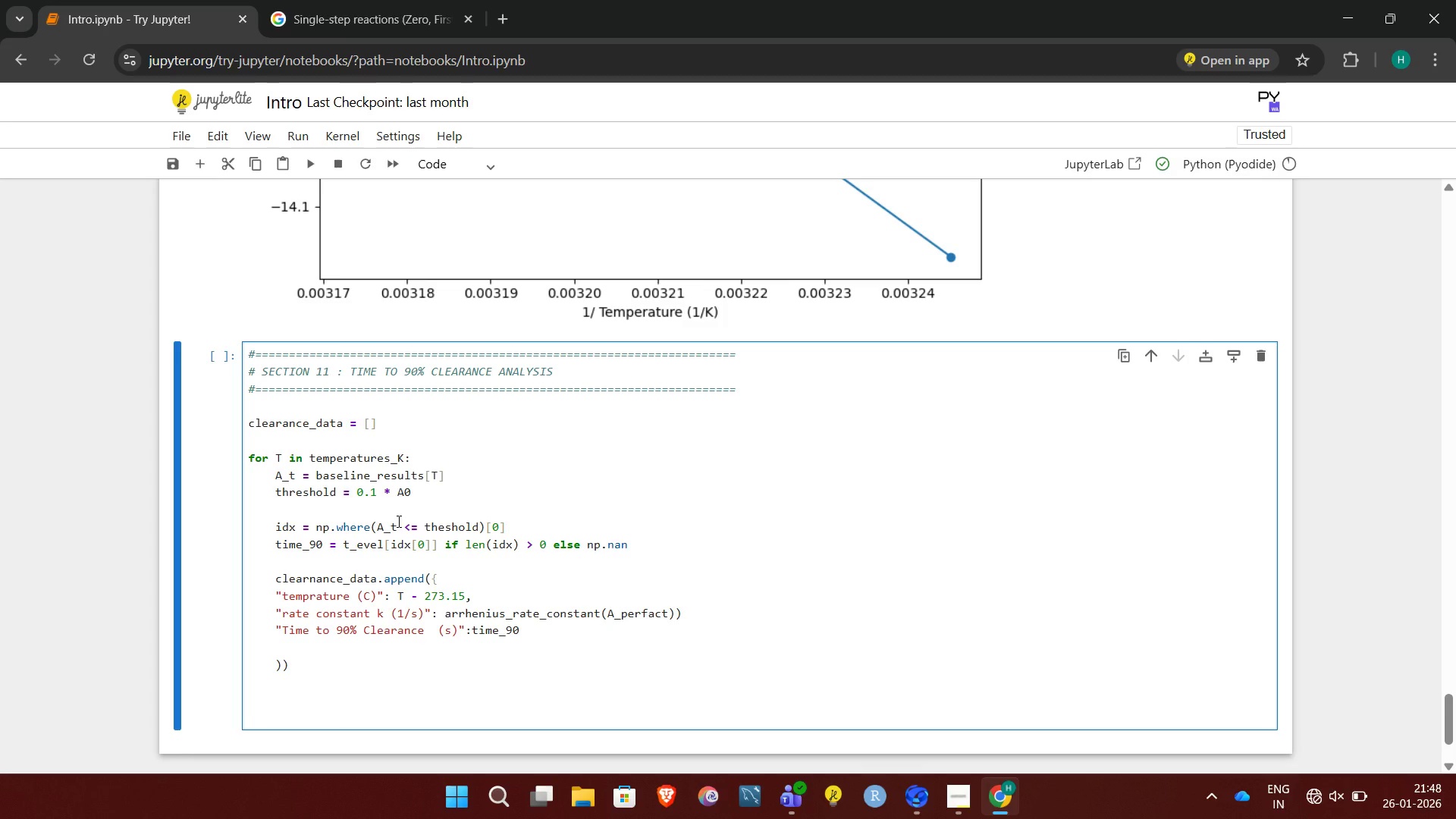 
wait(9.38)
 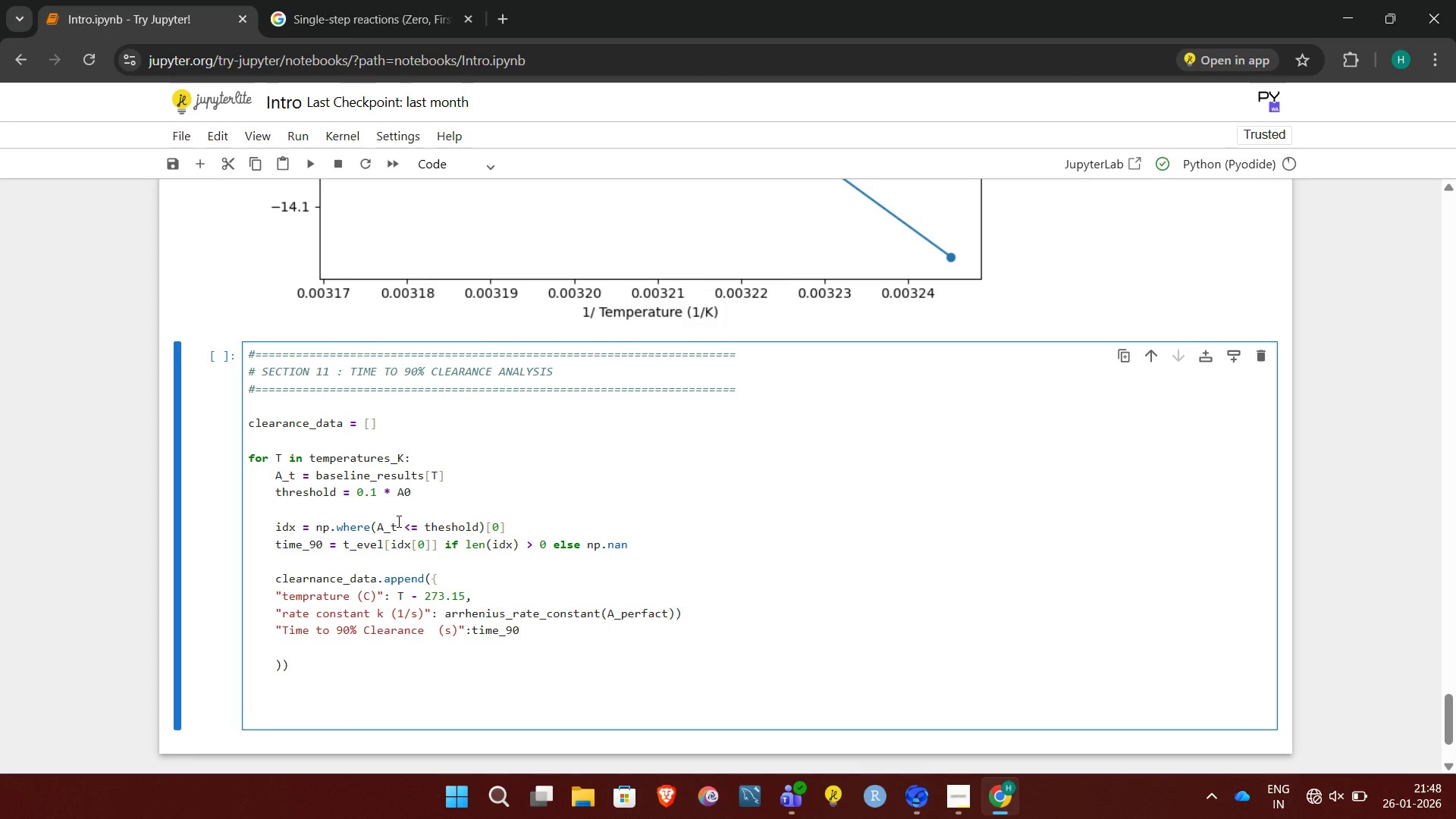 
left_click([444, 529])